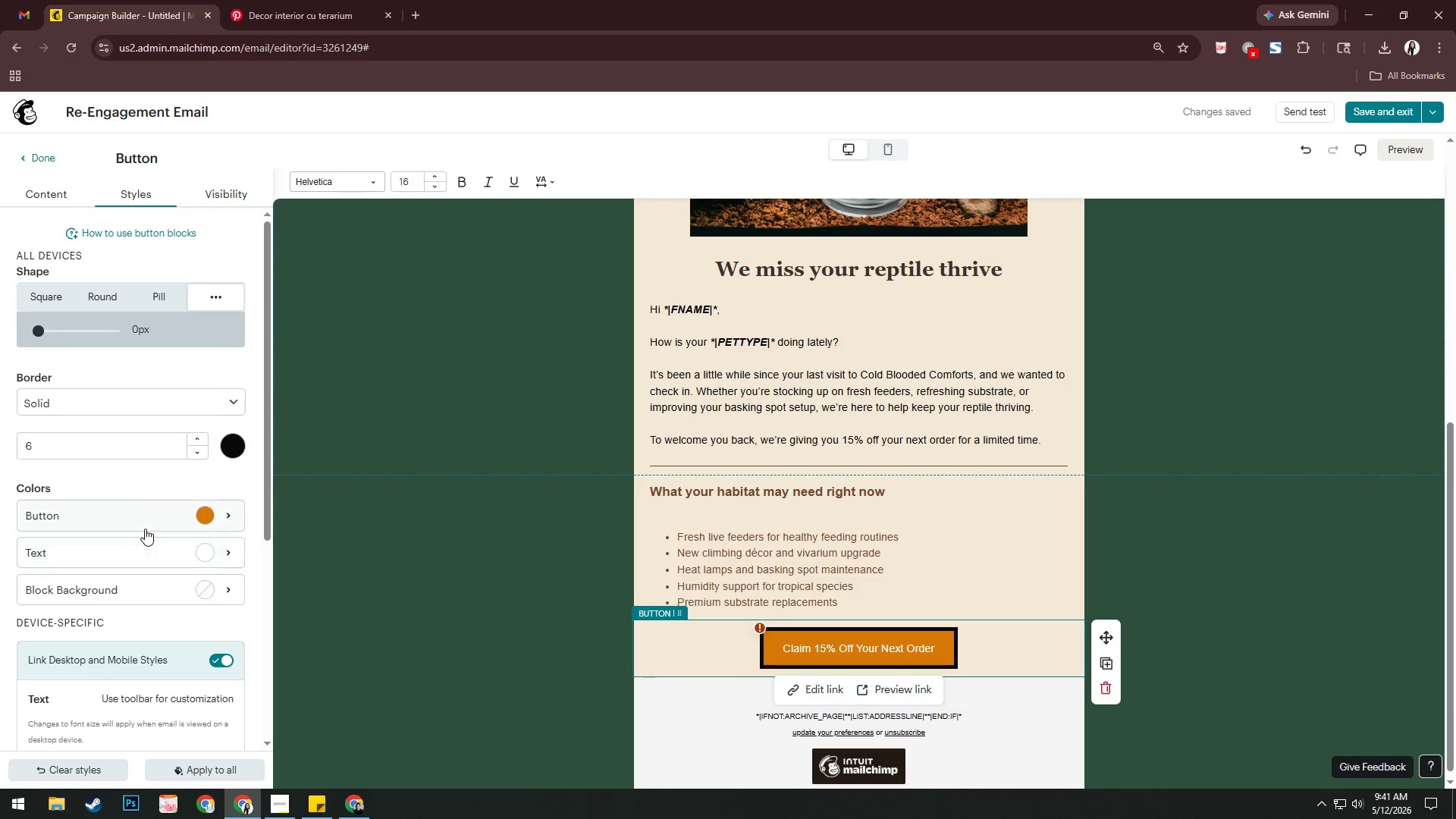 
scroll: coordinate [146, 529], scroll_direction: none, amount: 0.0
 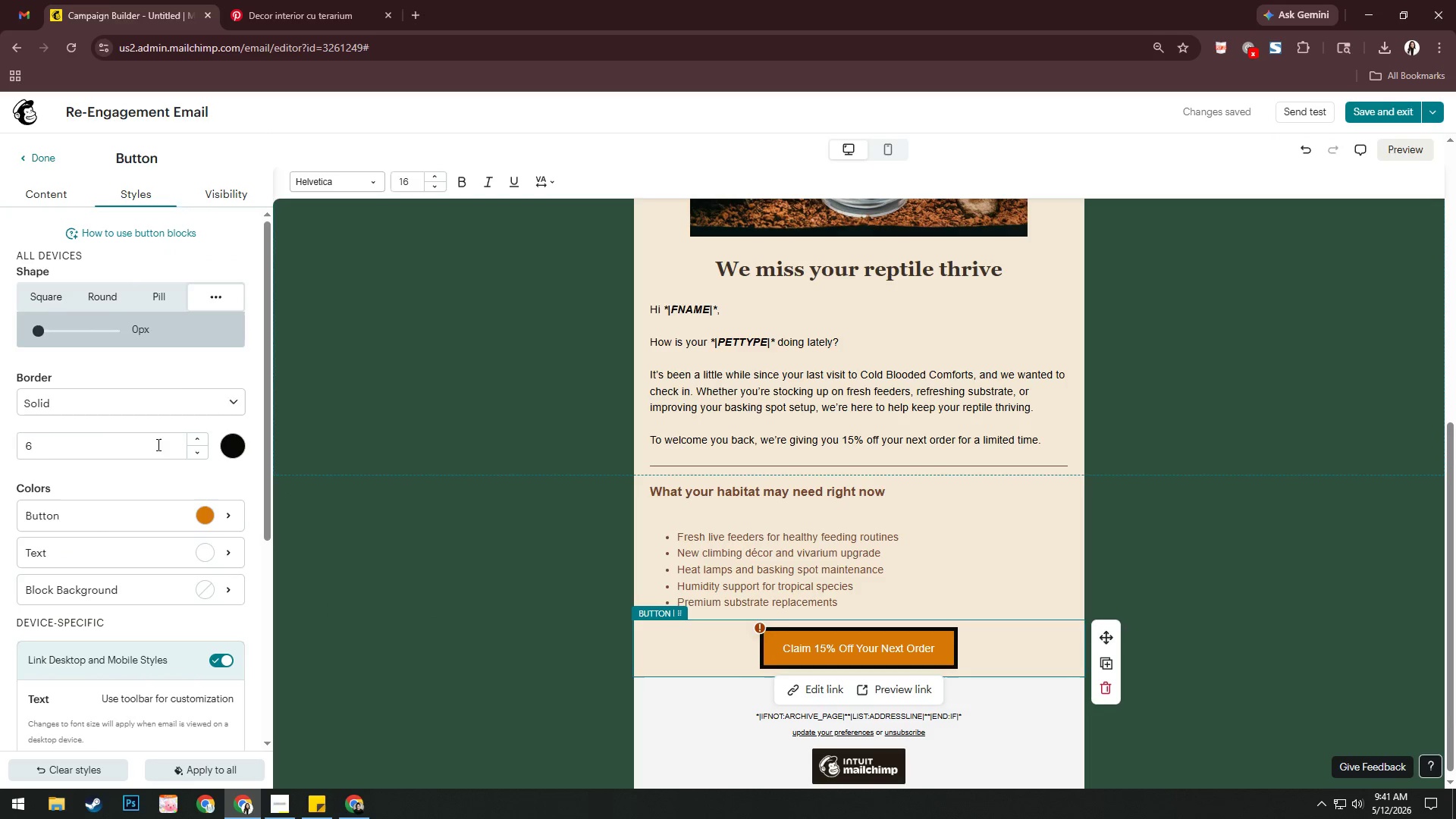 
left_click([190, 370])
 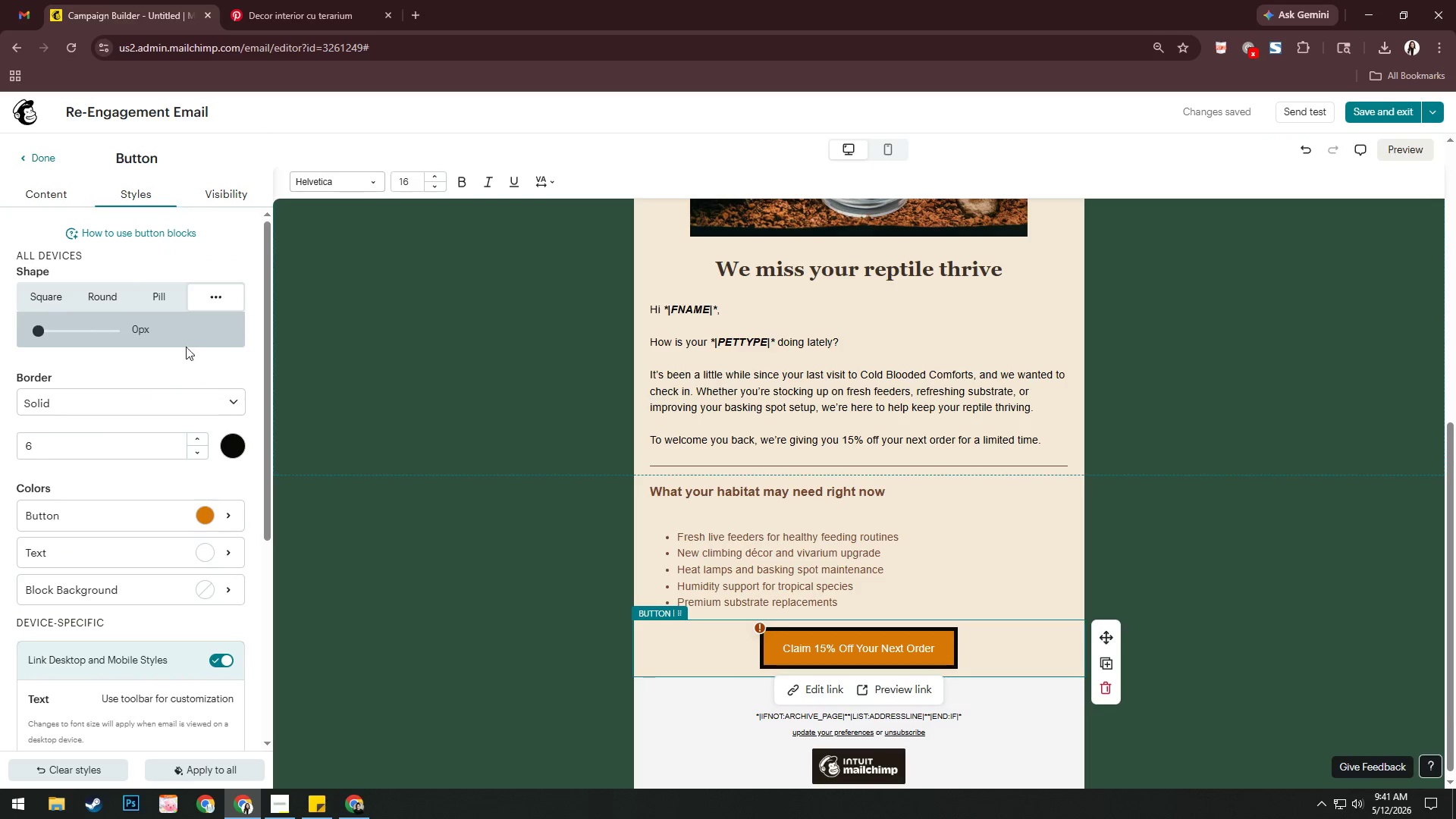 
scroll: coordinate [167, 332], scroll_direction: up, amount: 2.0
 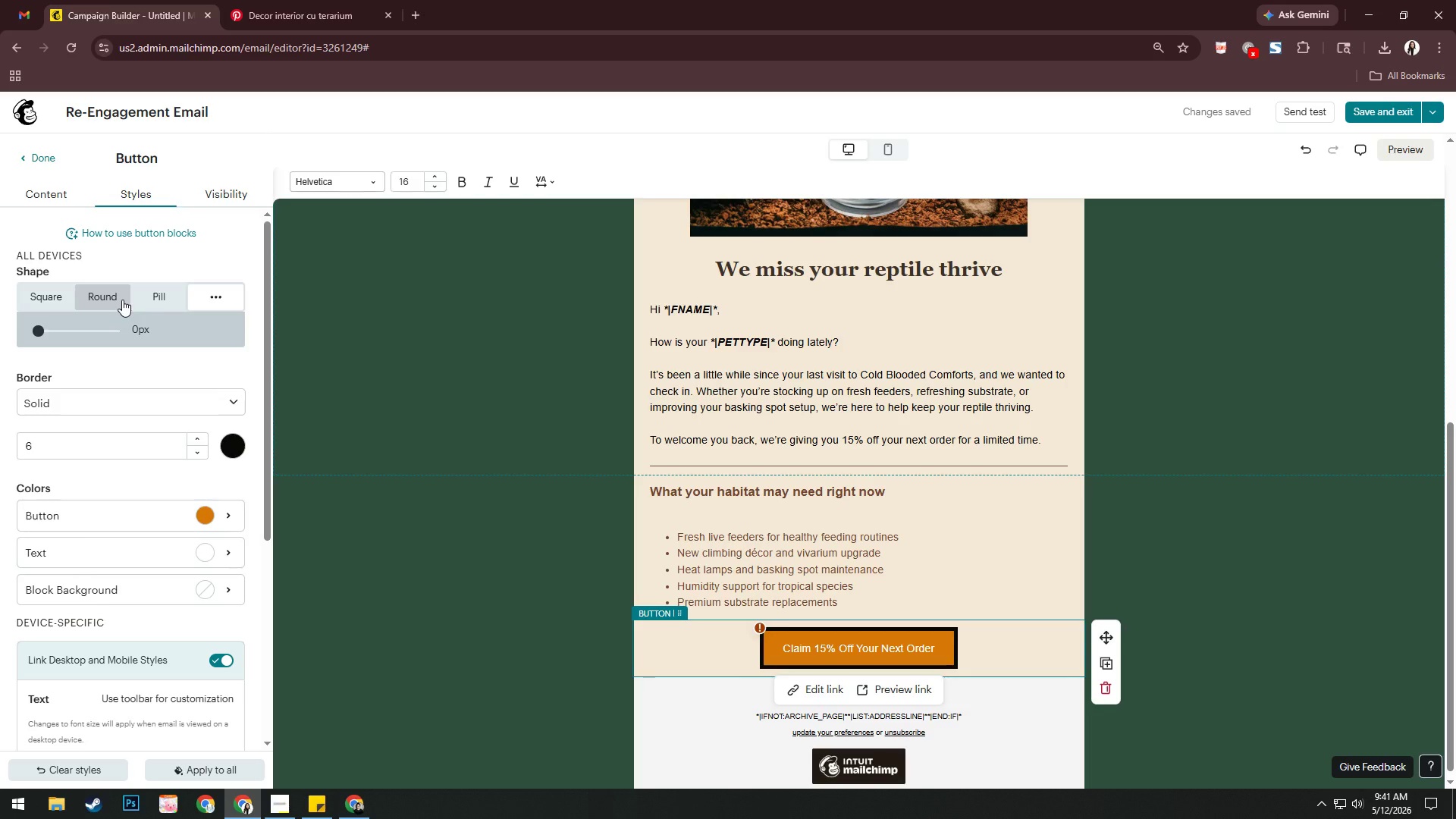 
left_click([122, 300])
 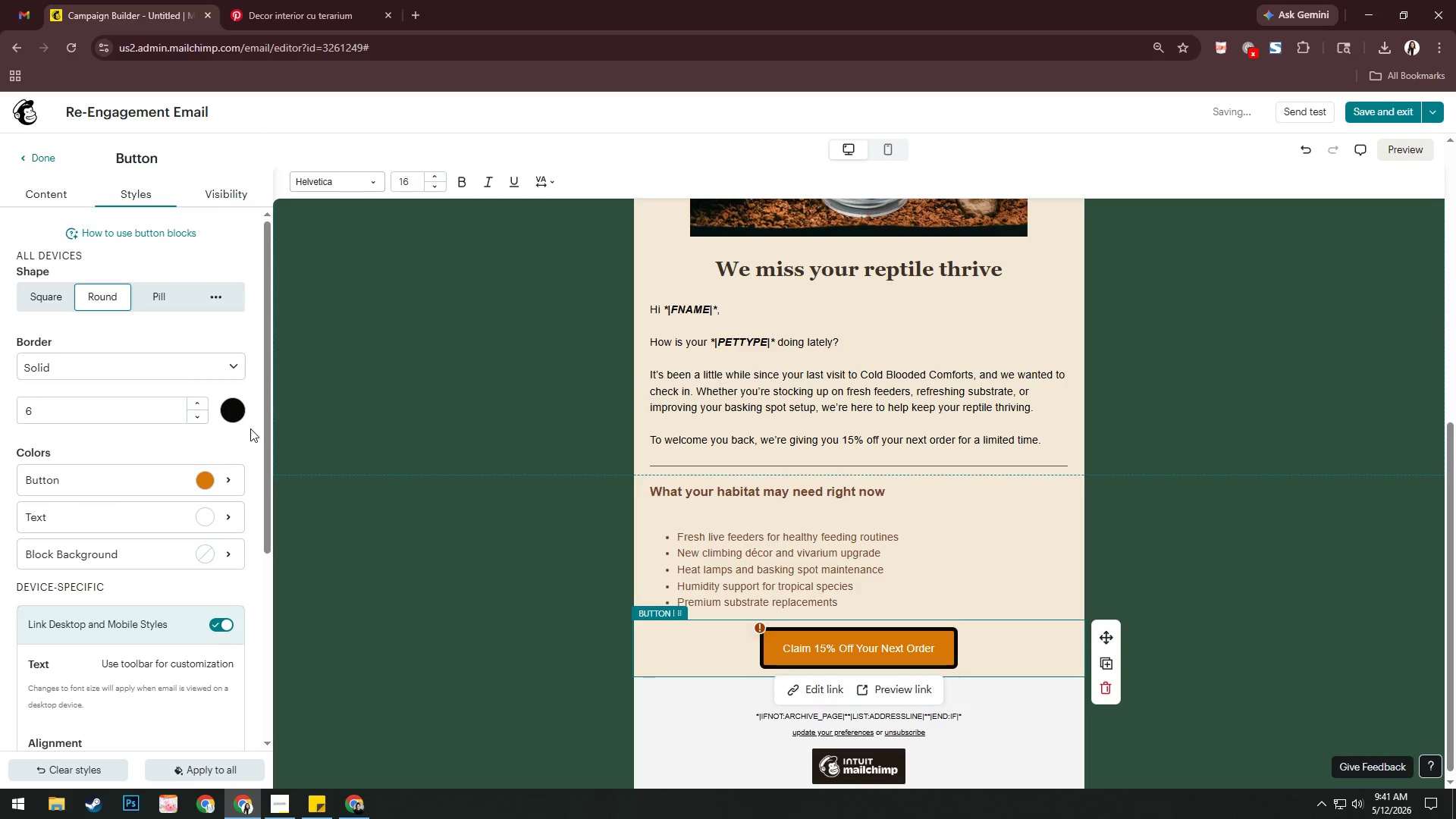 
left_click([226, 441])
 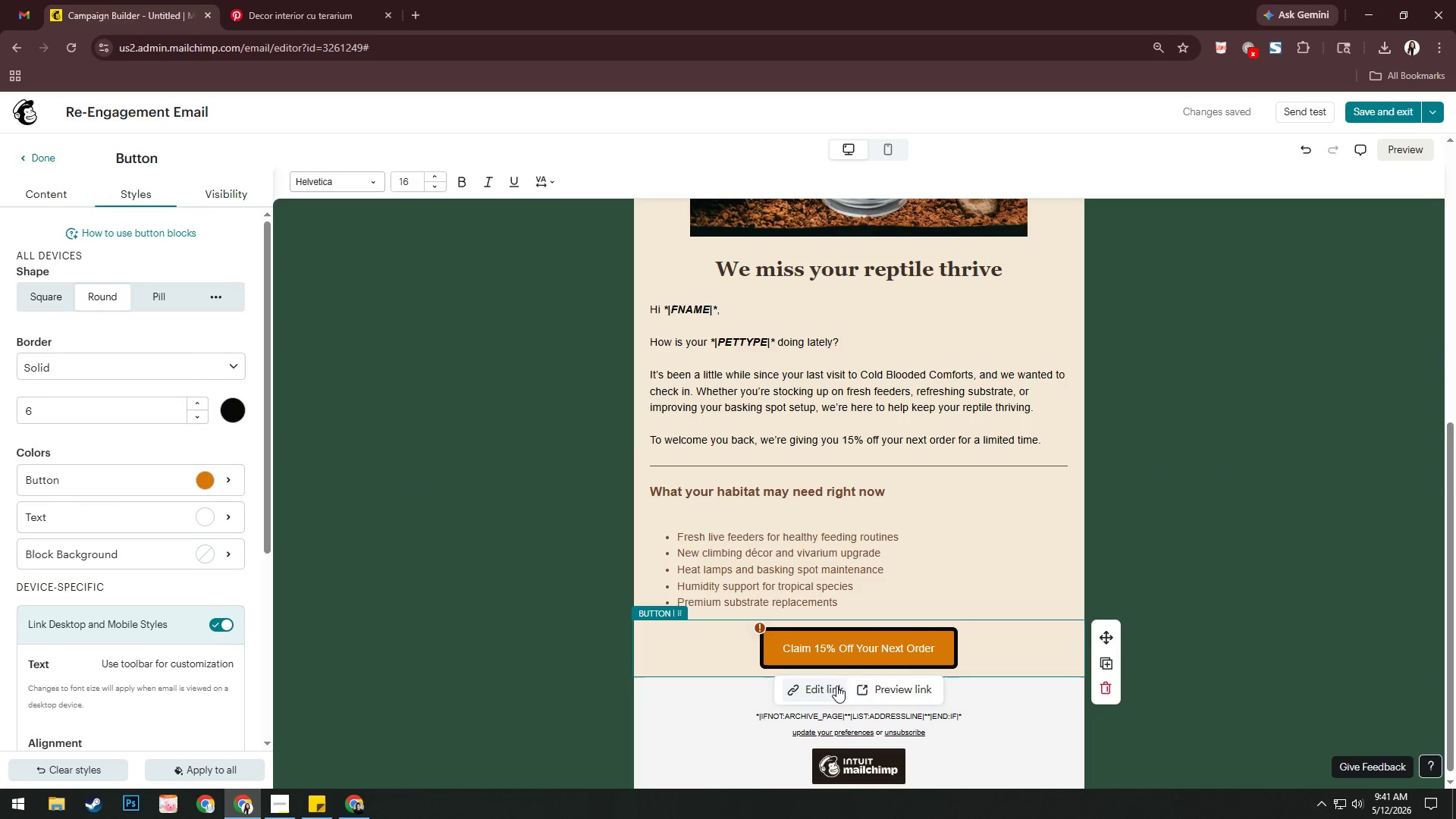 
left_click([827, 691])
 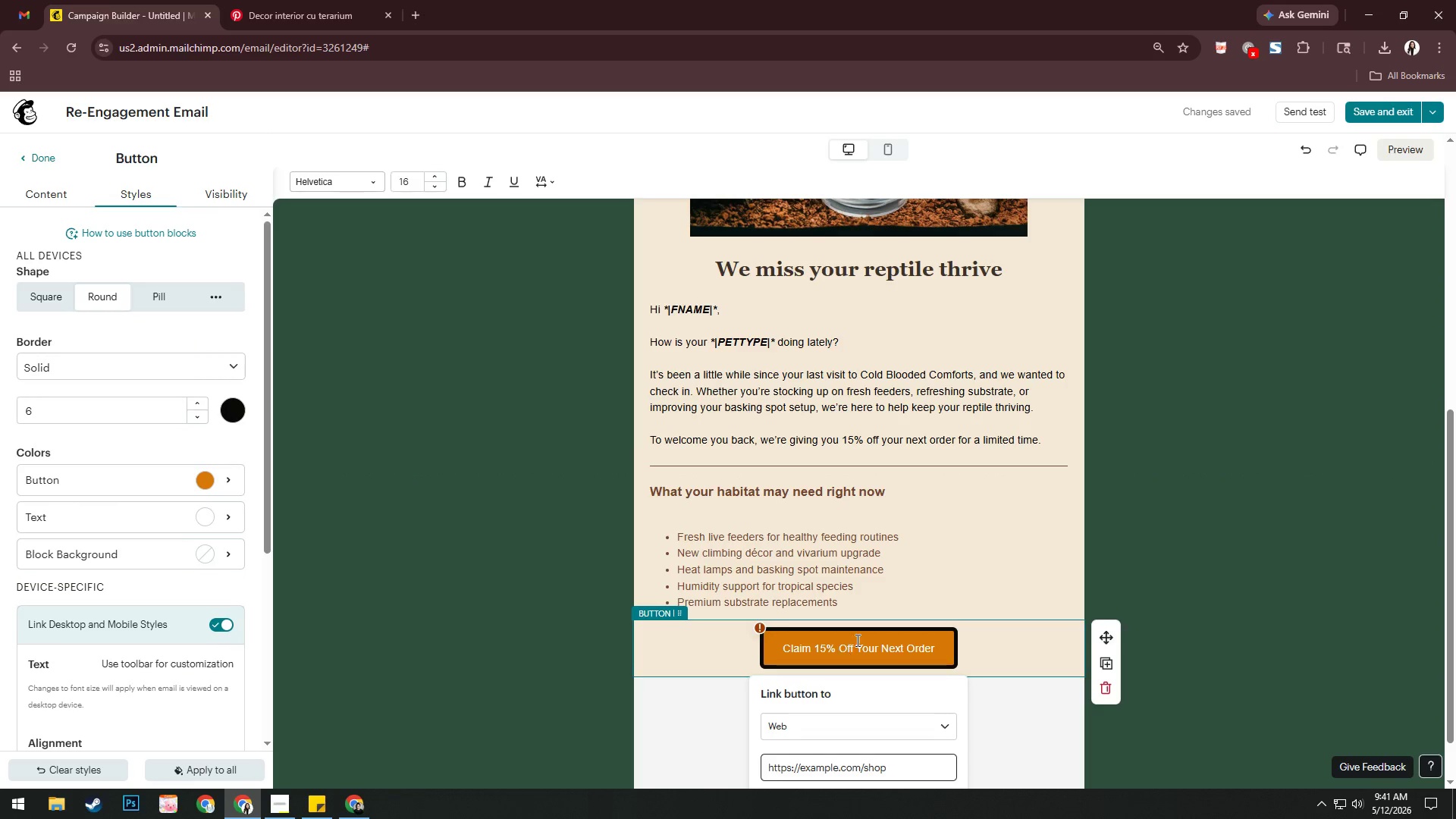 
scroll: coordinate [1047, 604], scroll_direction: down, amount: 3.0
 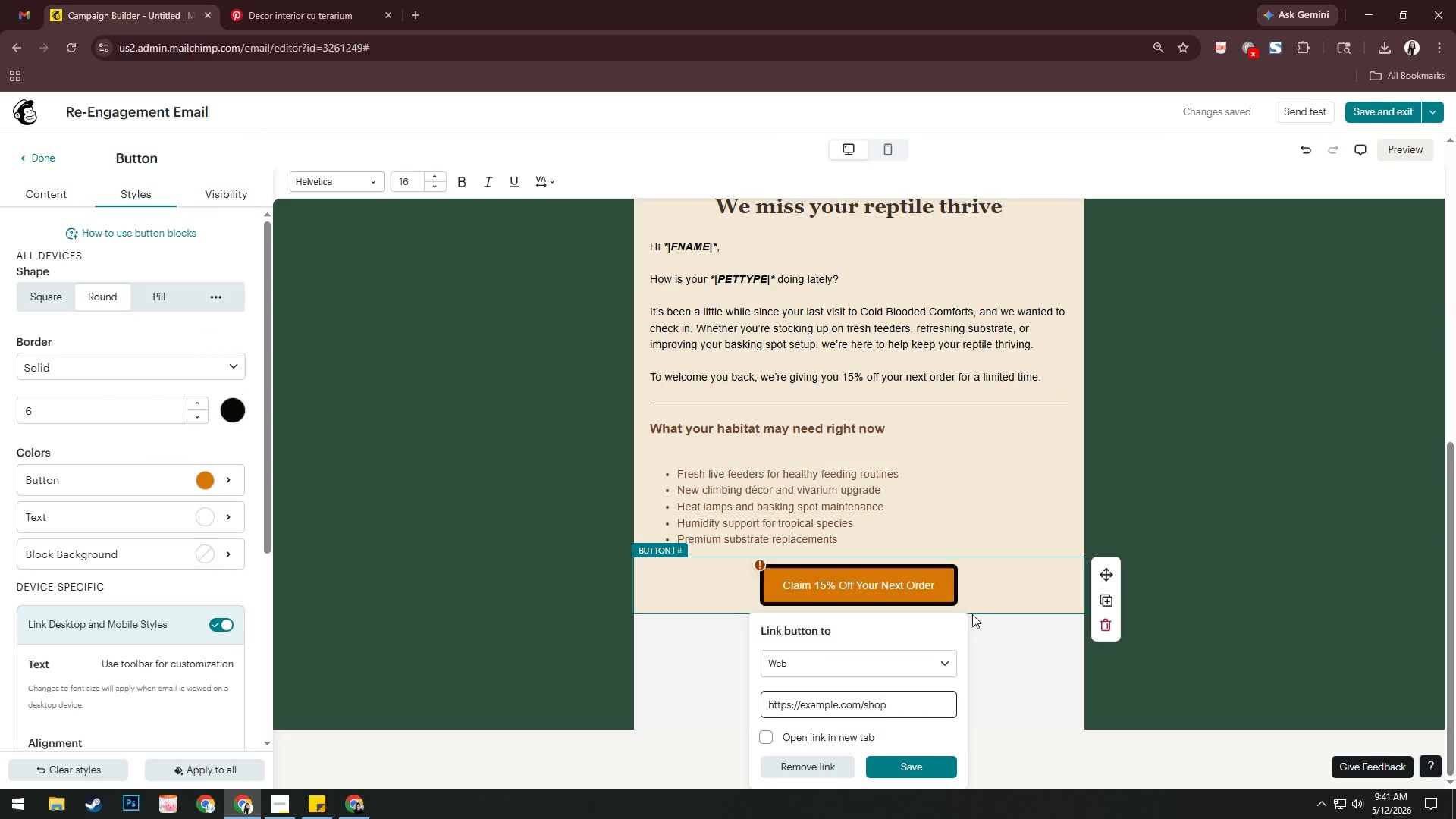 
wait(8.88)
 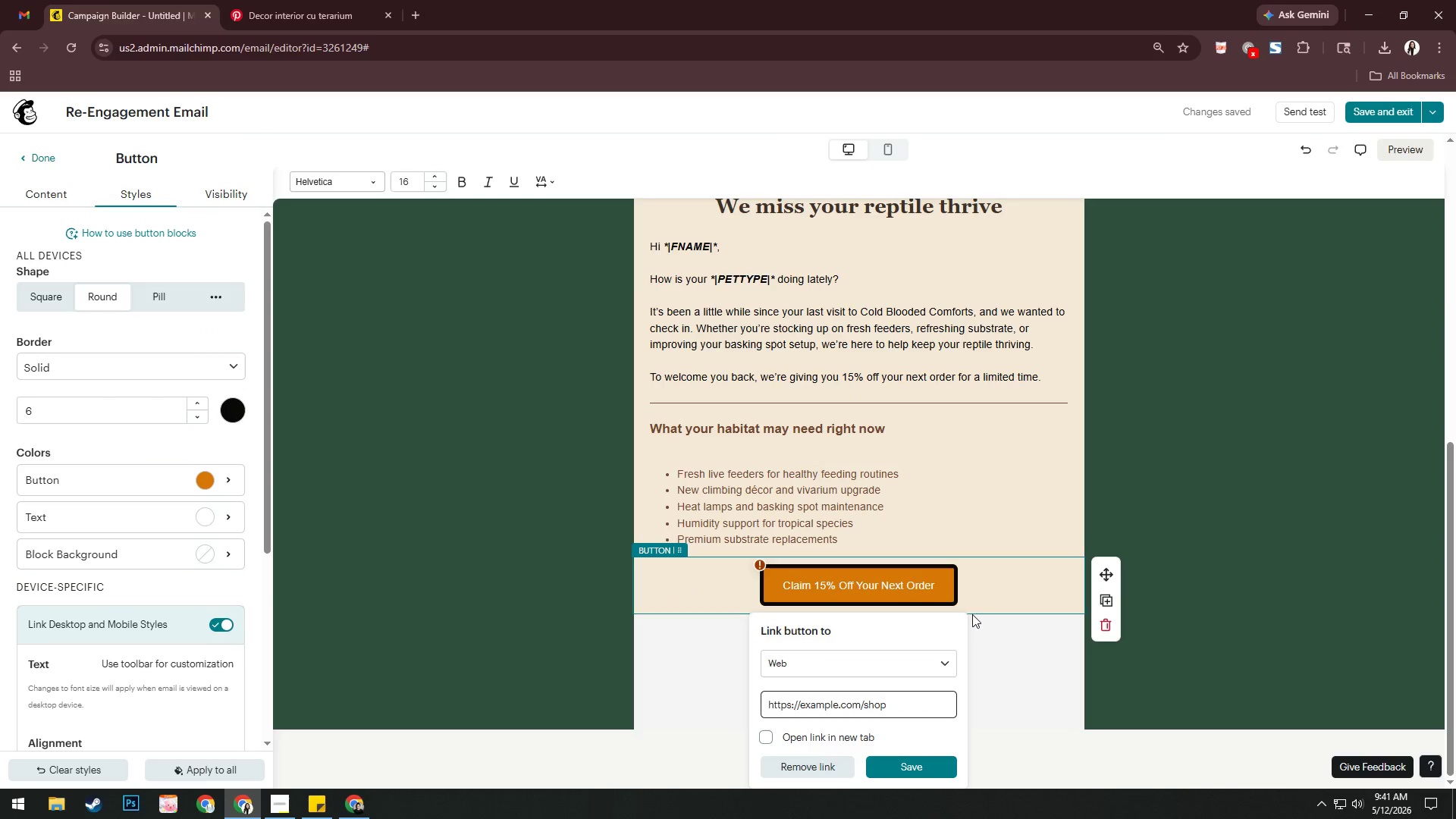 
left_click([886, 763])
 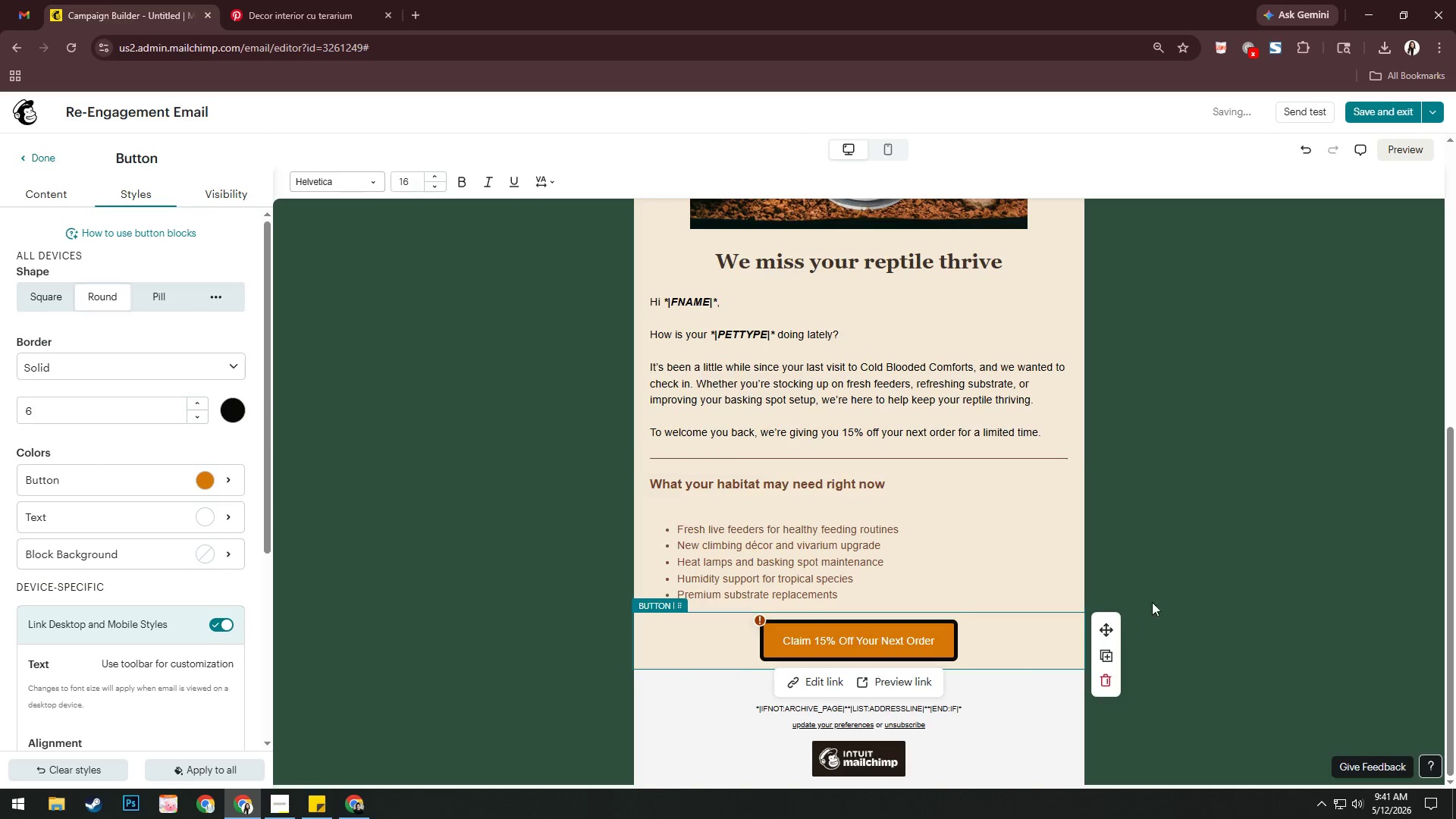 
left_click([1162, 592])
 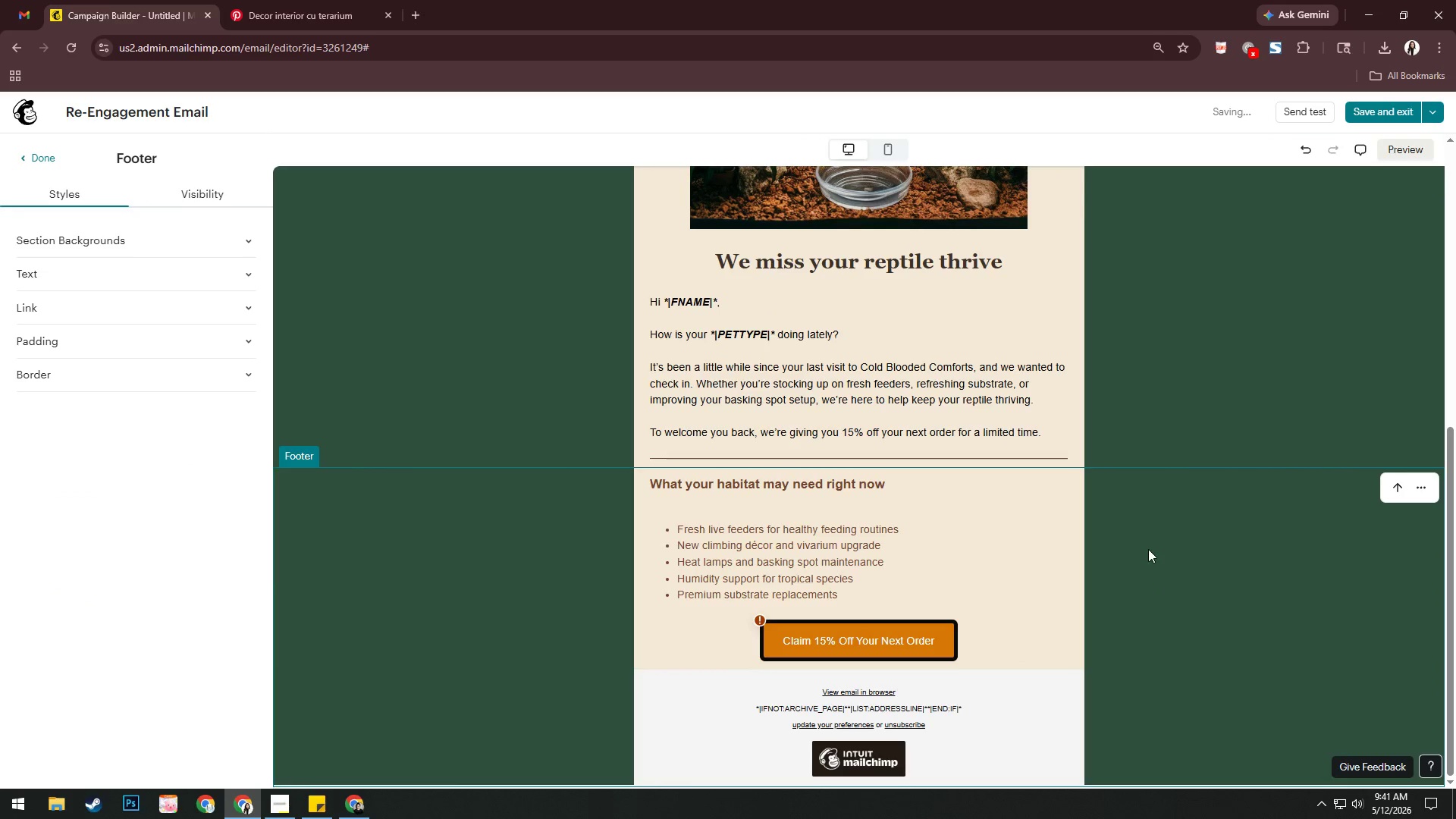 
scroll: coordinate [912, 554], scroll_direction: down, amount: 4.0
 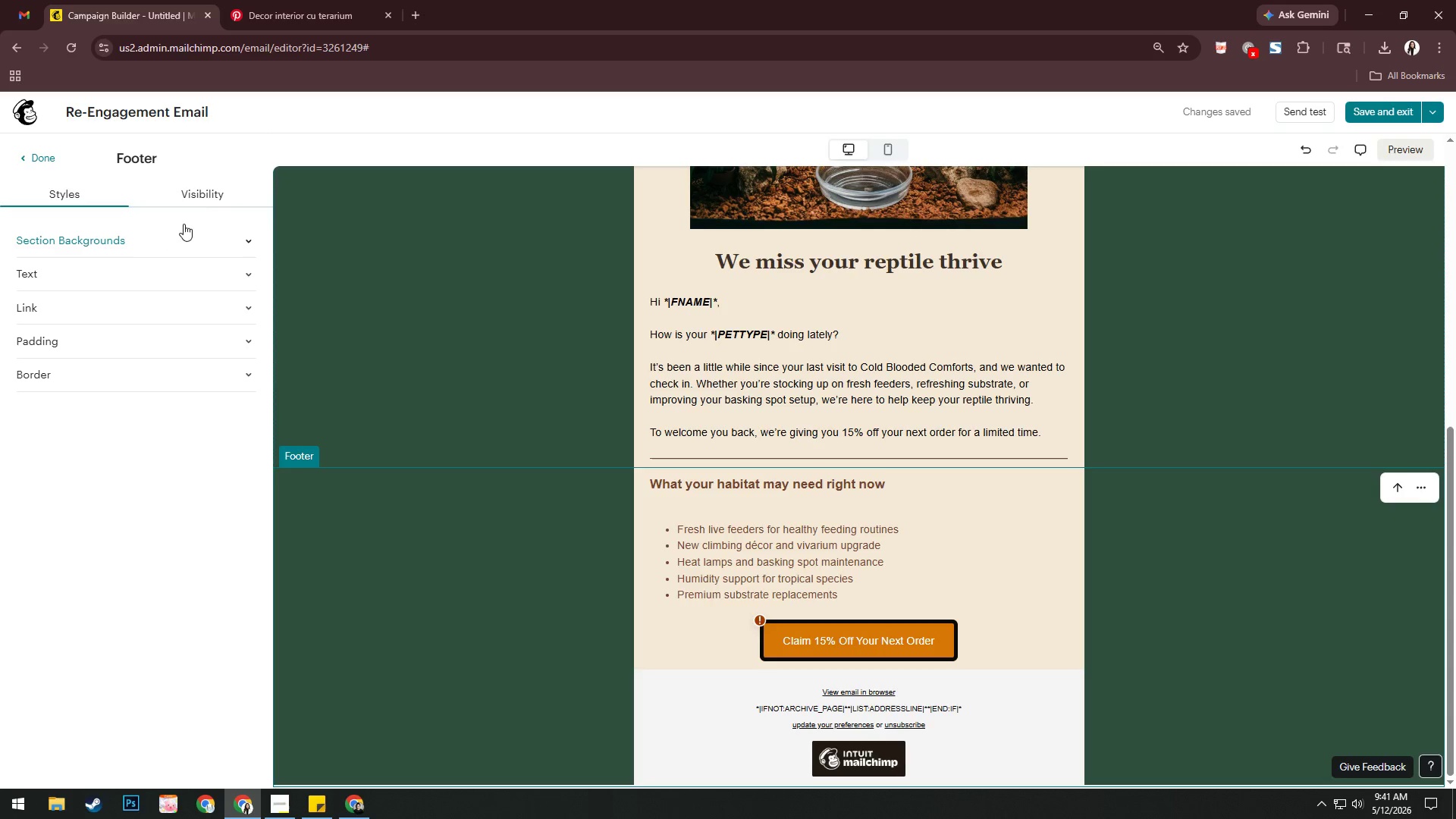 
left_click([893, 642])
 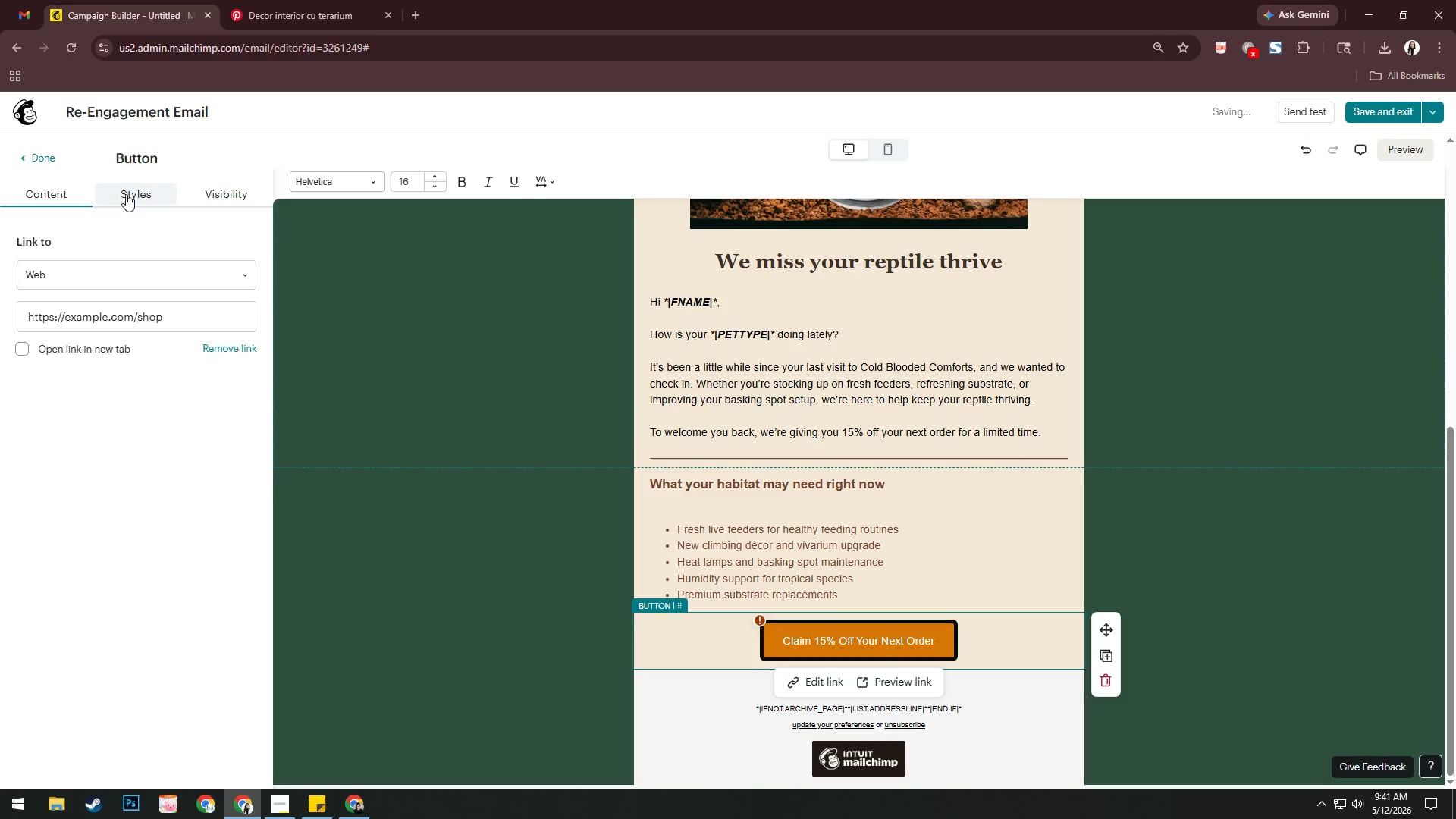 
left_click([124, 193])
 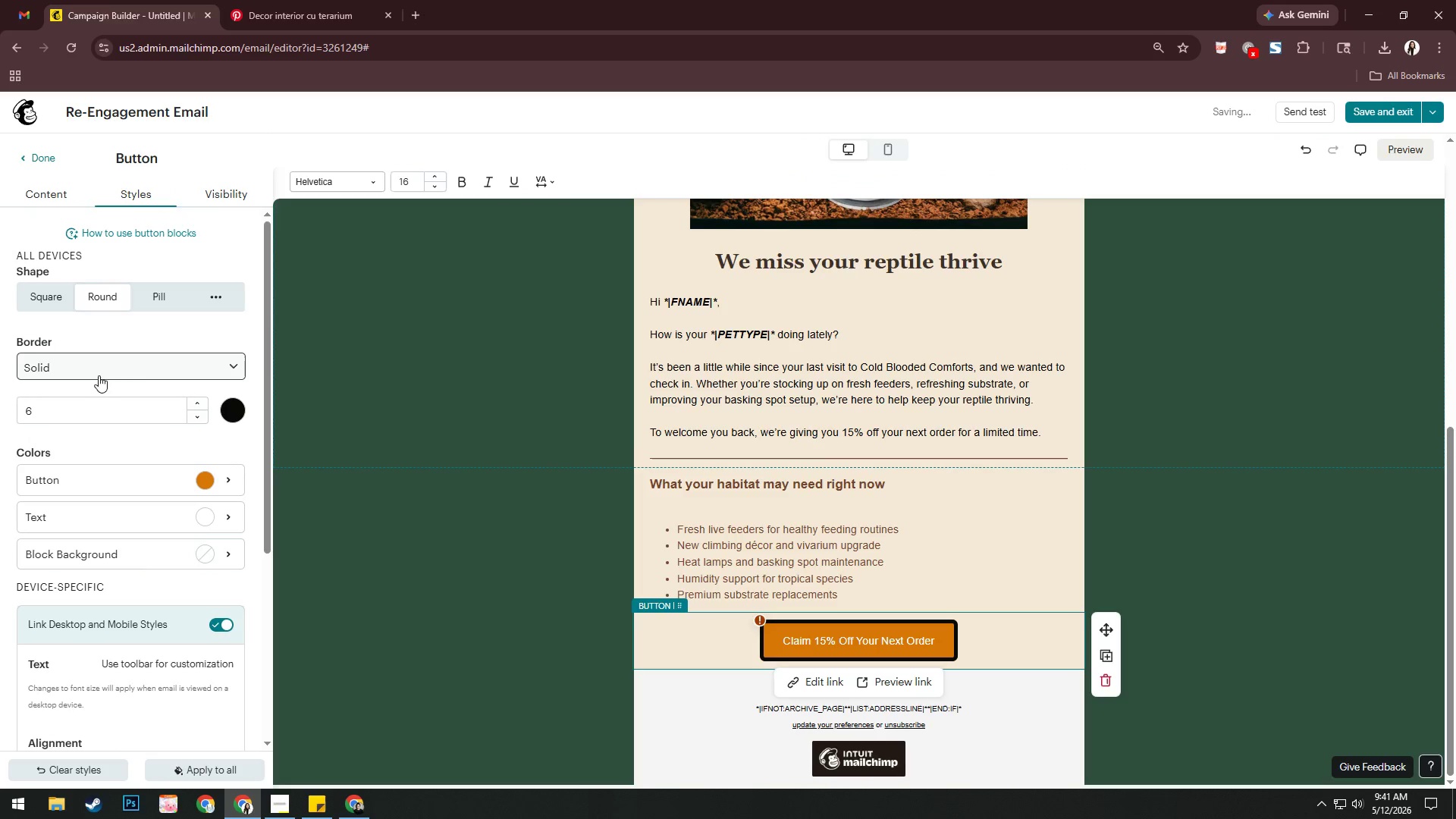 
left_click([158, 369])
 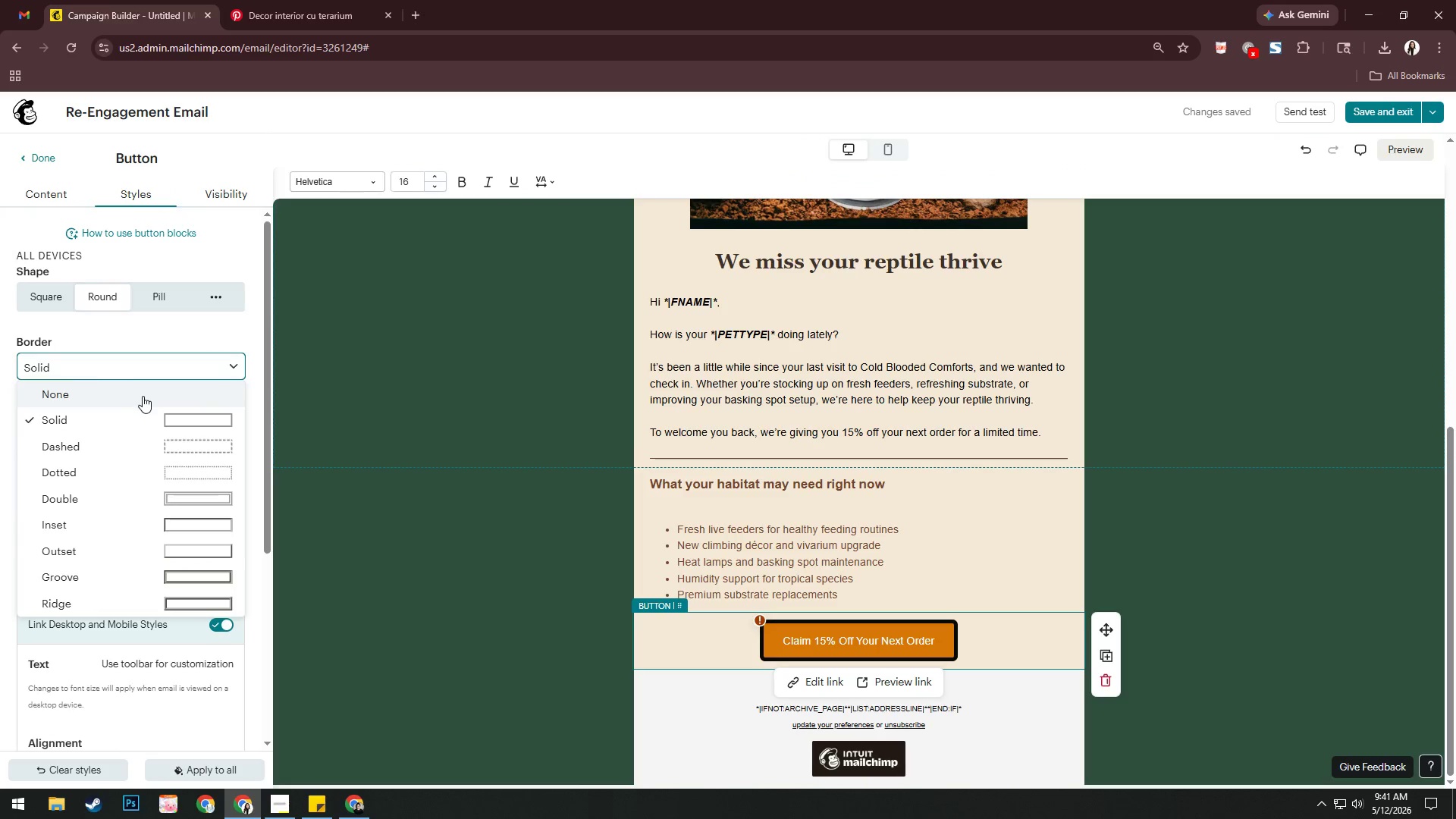 
left_click([143, 396])
 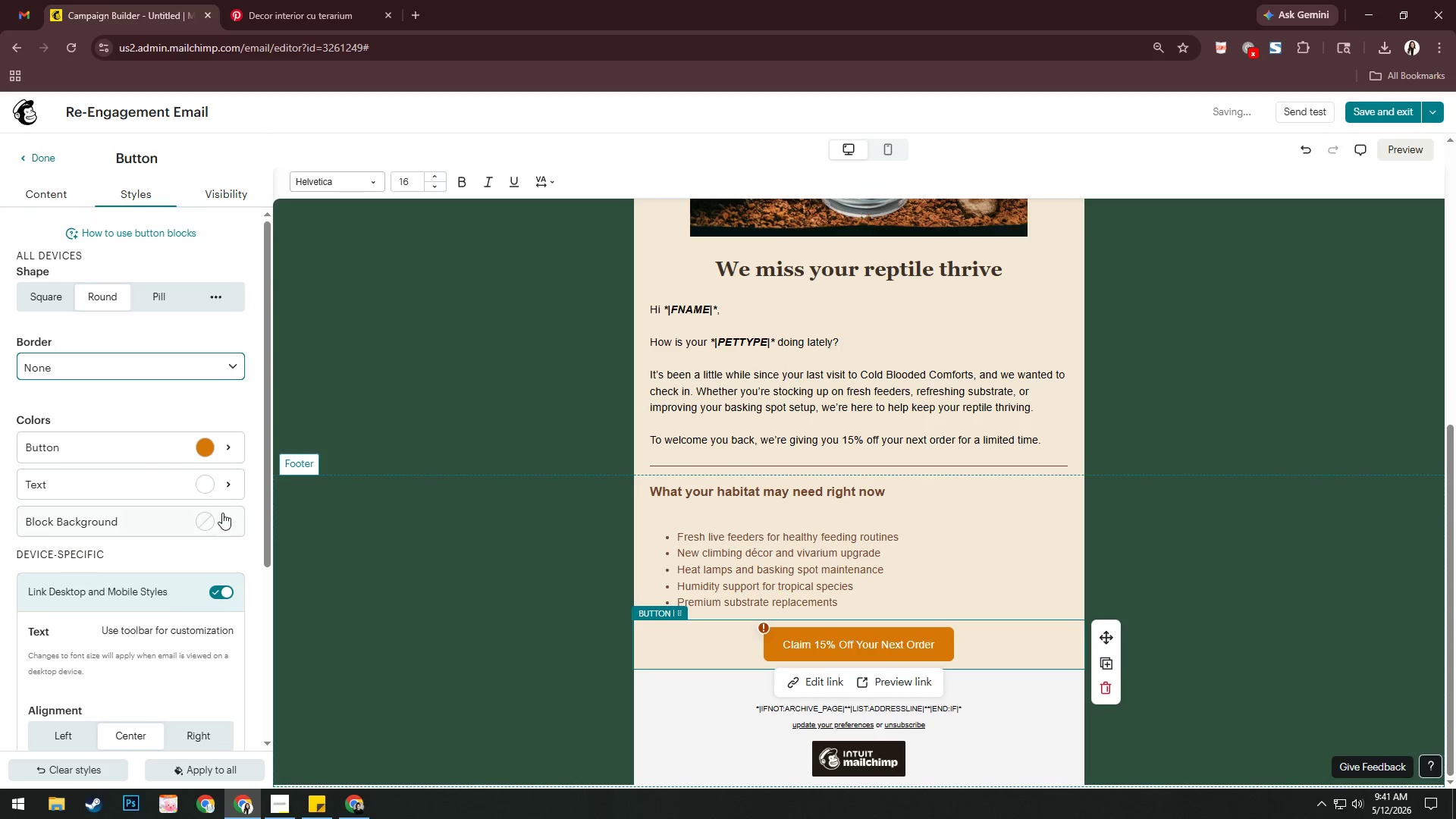 
left_click([1177, 531])
 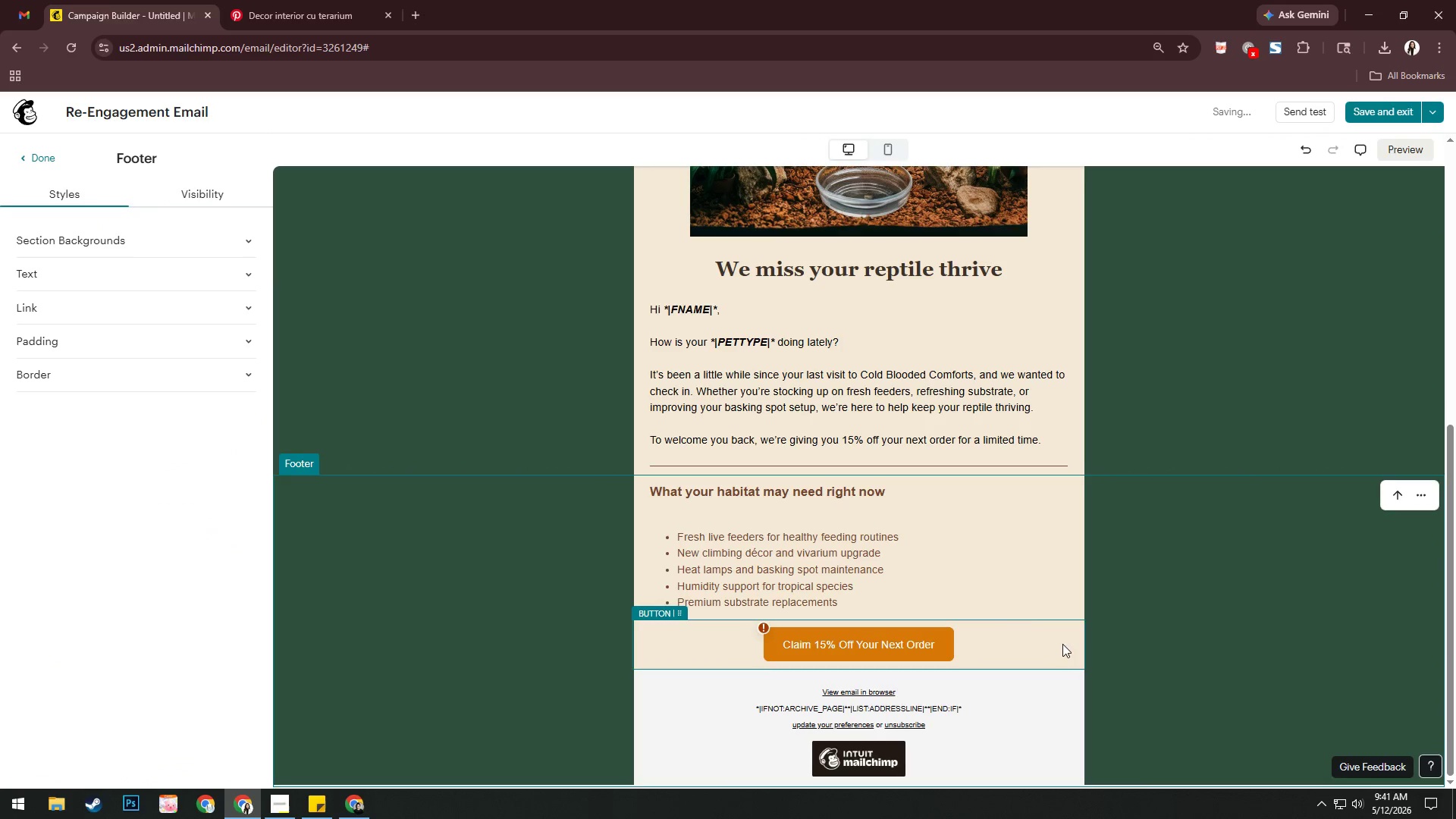 
scroll: coordinate [1026, 605], scroll_direction: down, amount: 5.0
 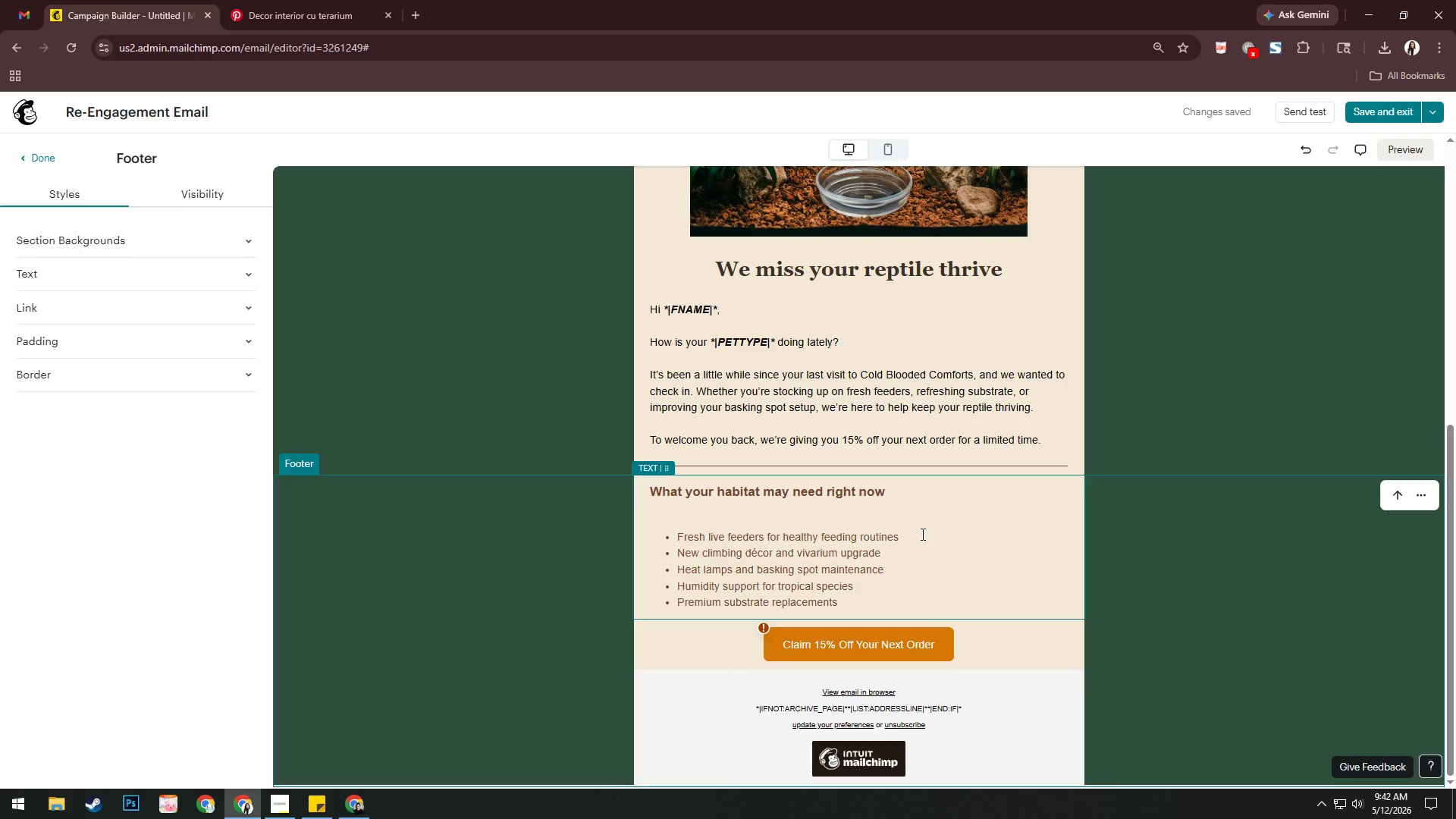 
wait(28.82)
 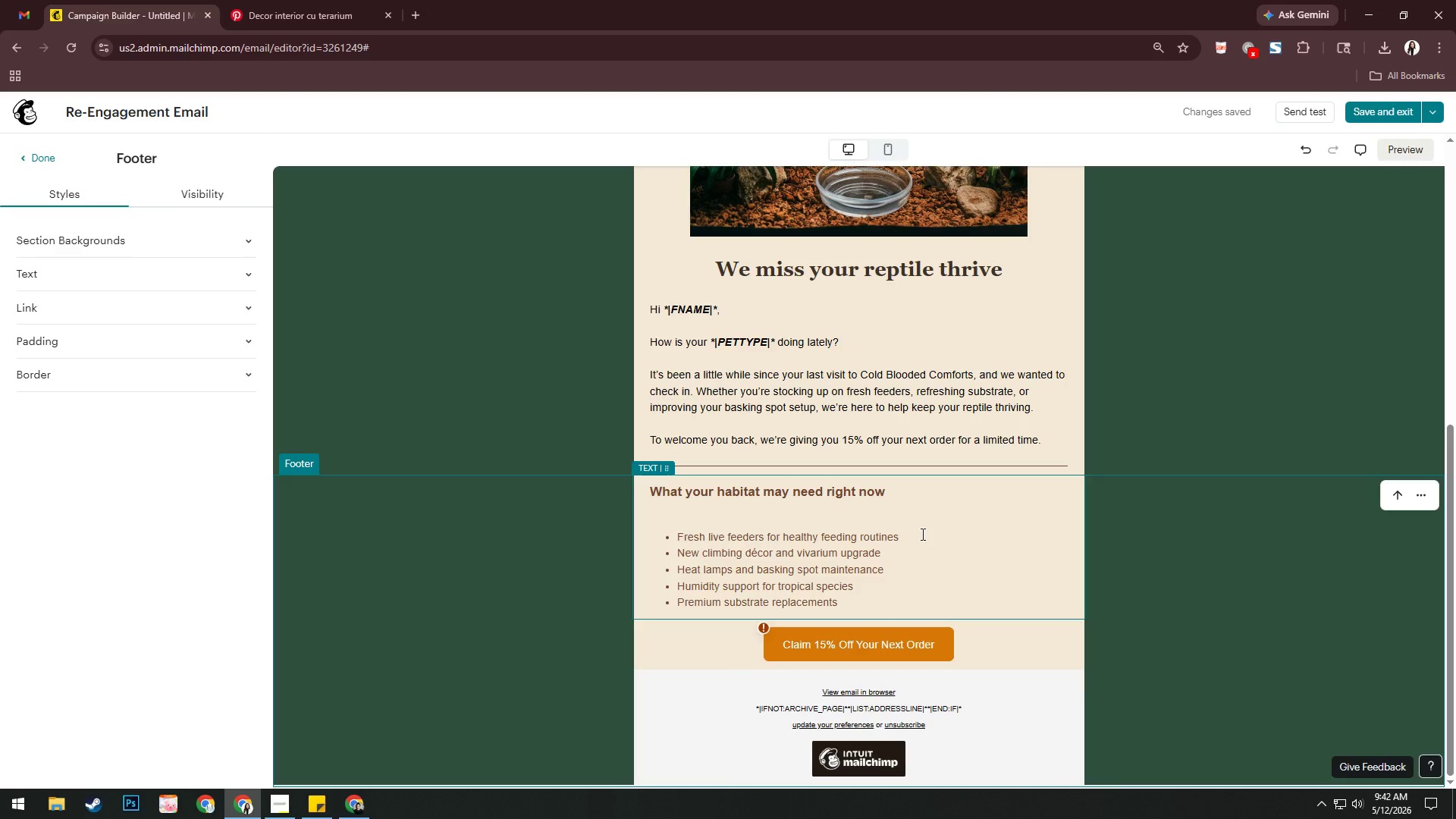 
left_click([973, 583])
 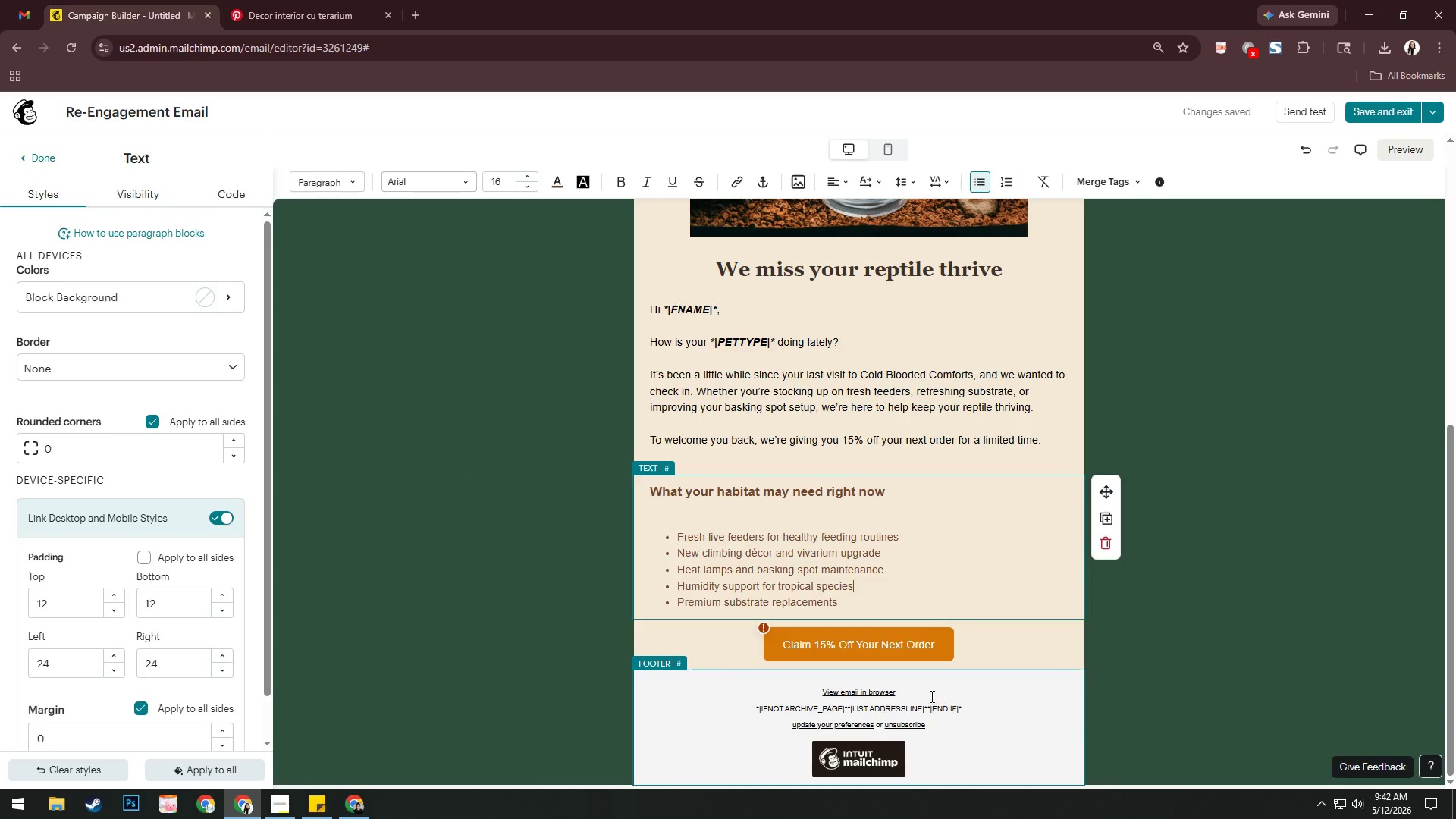 
scroll: coordinate [989, 605], scroll_direction: down, amount: 6.0
 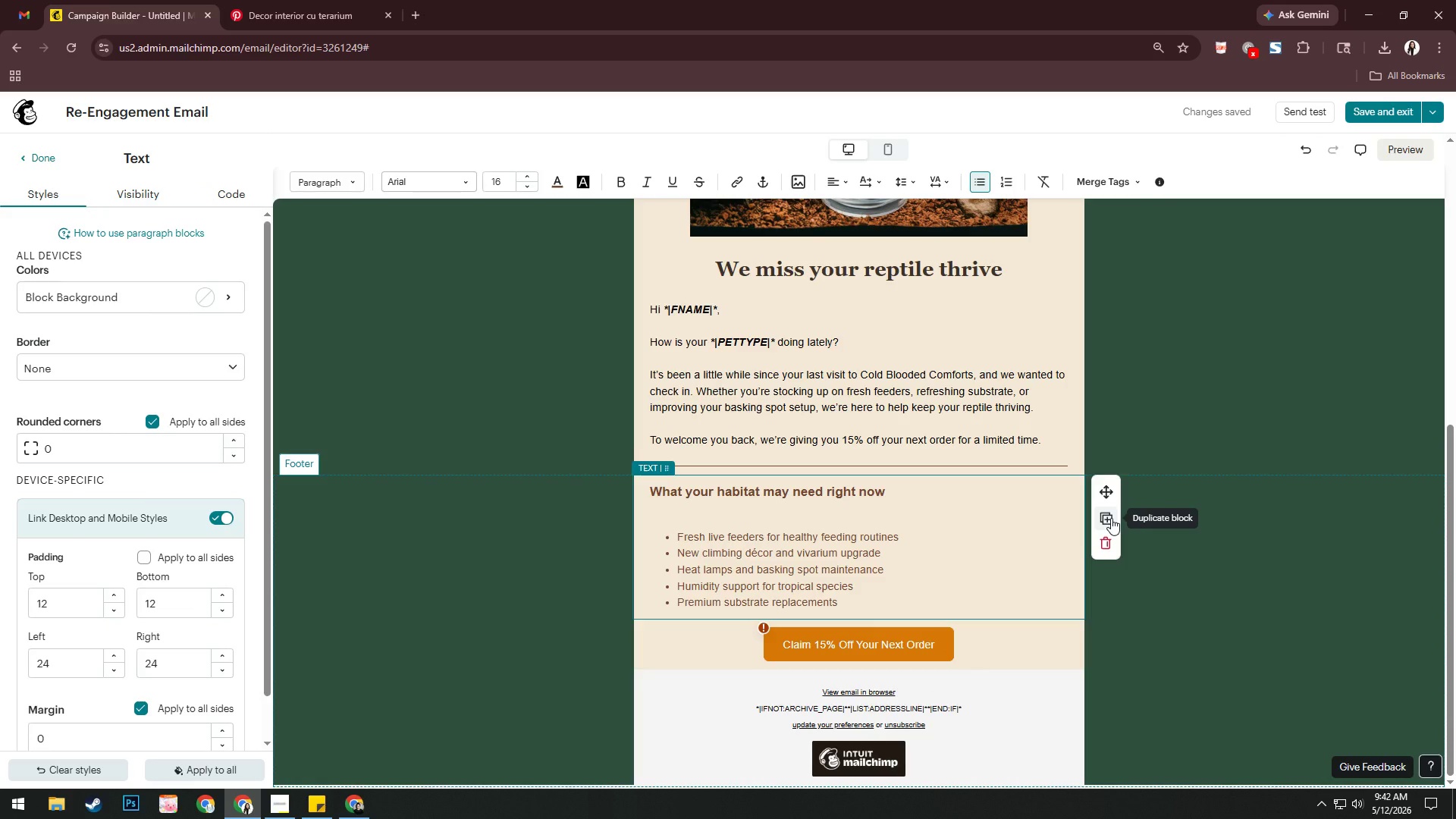 
left_click([1111, 518])
 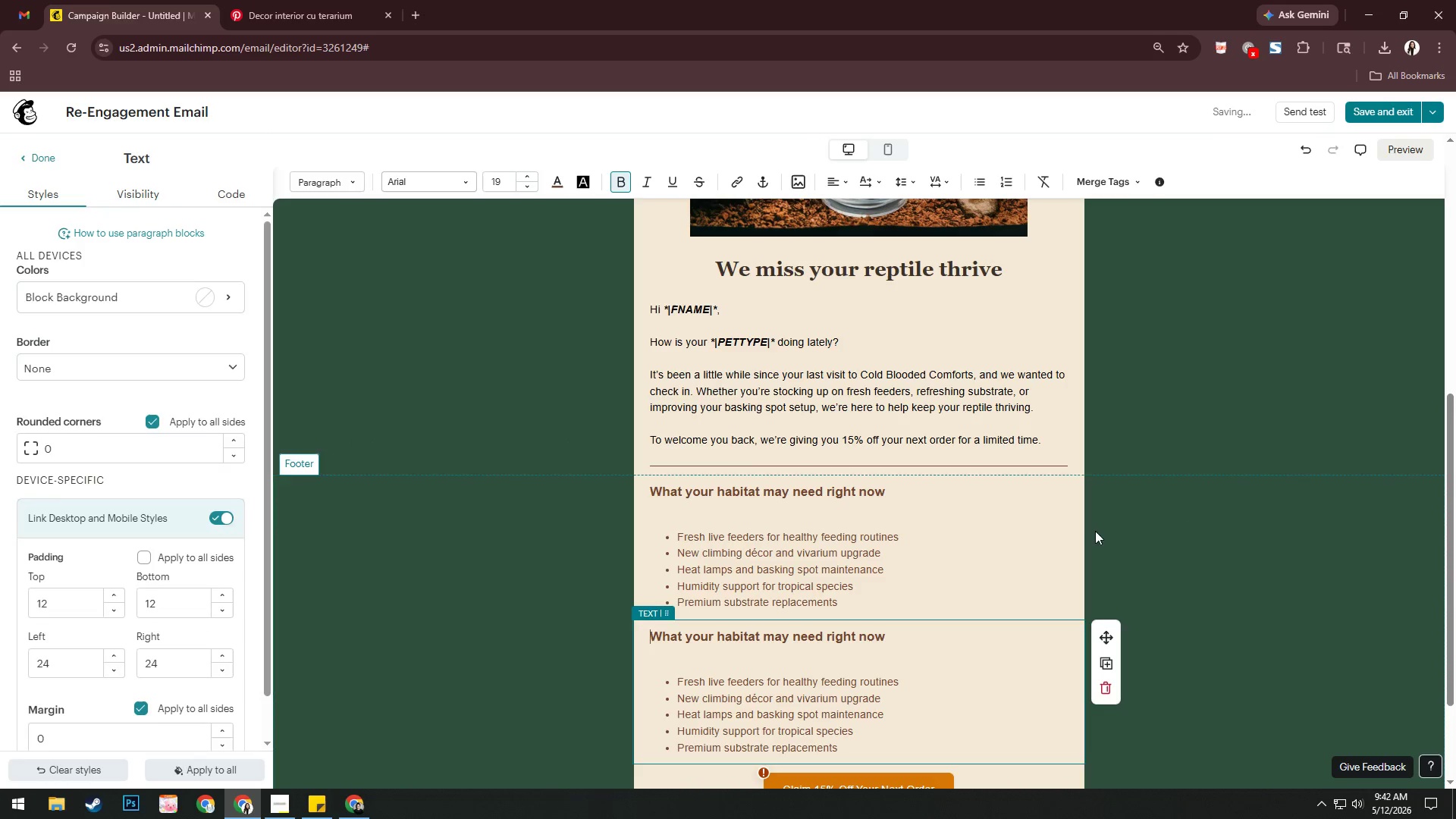 
scroll: coordinate [952, 548], scroll_direction: down, amount: 5.0
 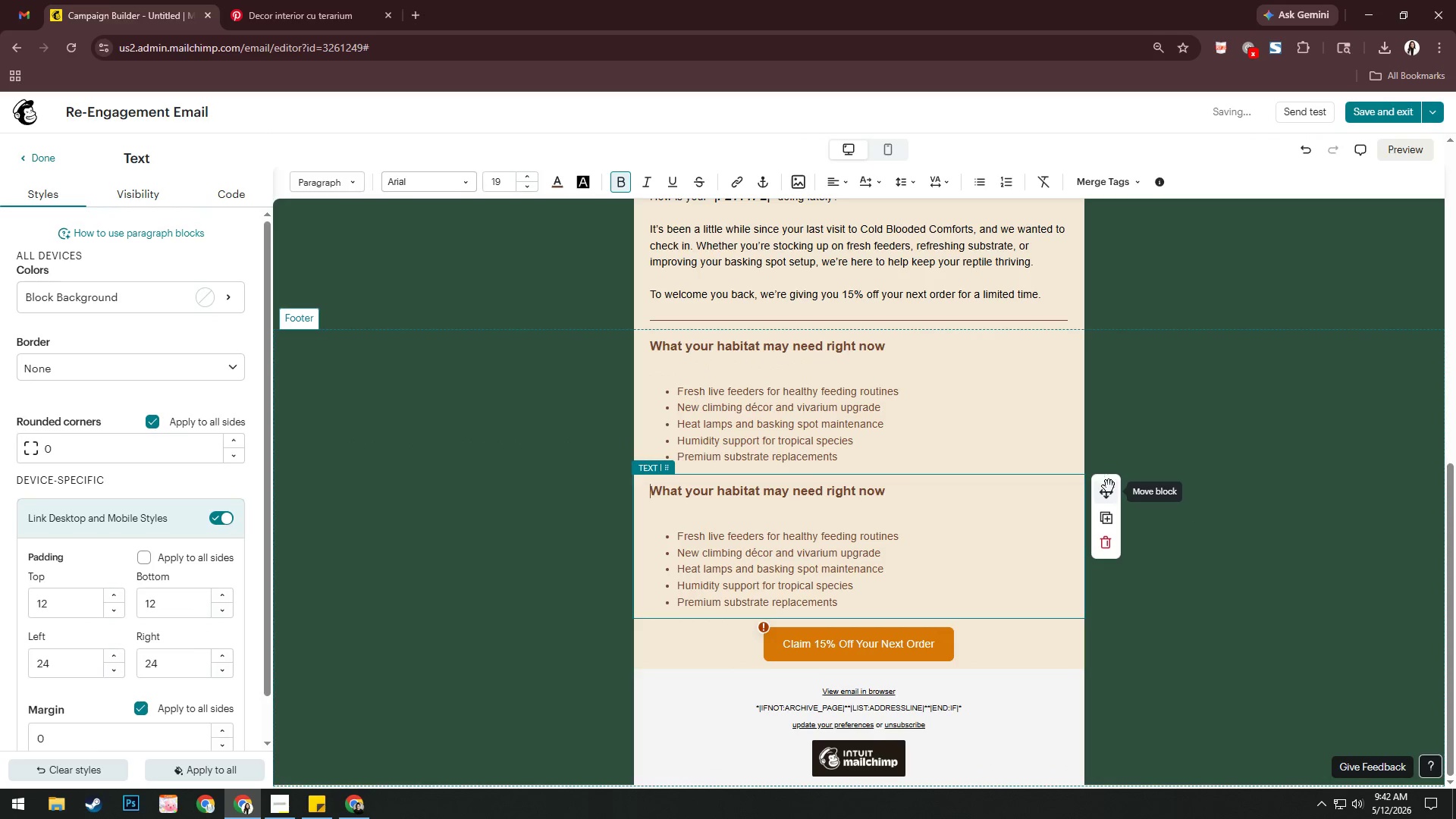 
left_click_drag(start_coordinate=[1107, 497], to_coordinate=[1059, 688])
 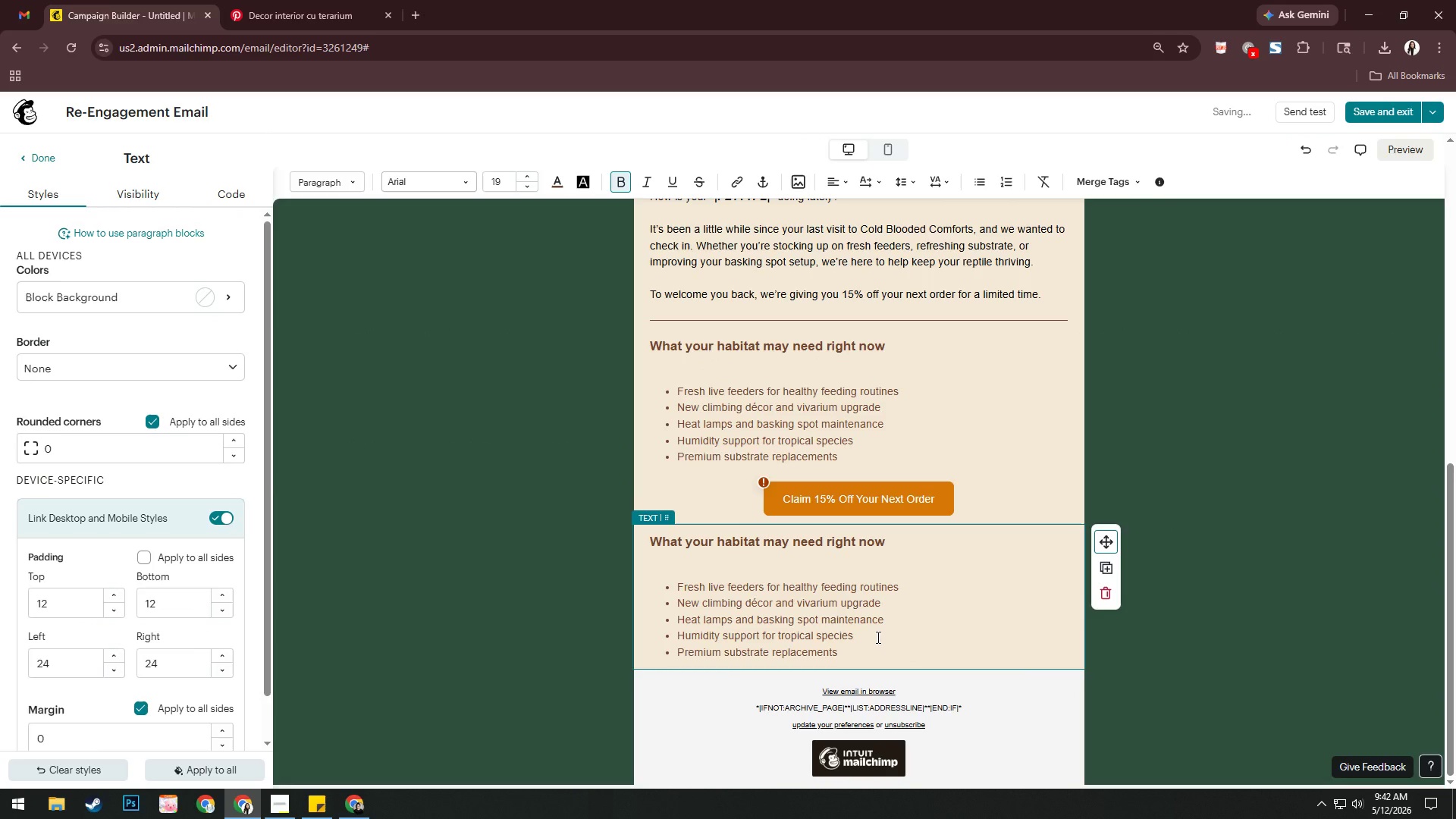 
left_click([877, 642])
 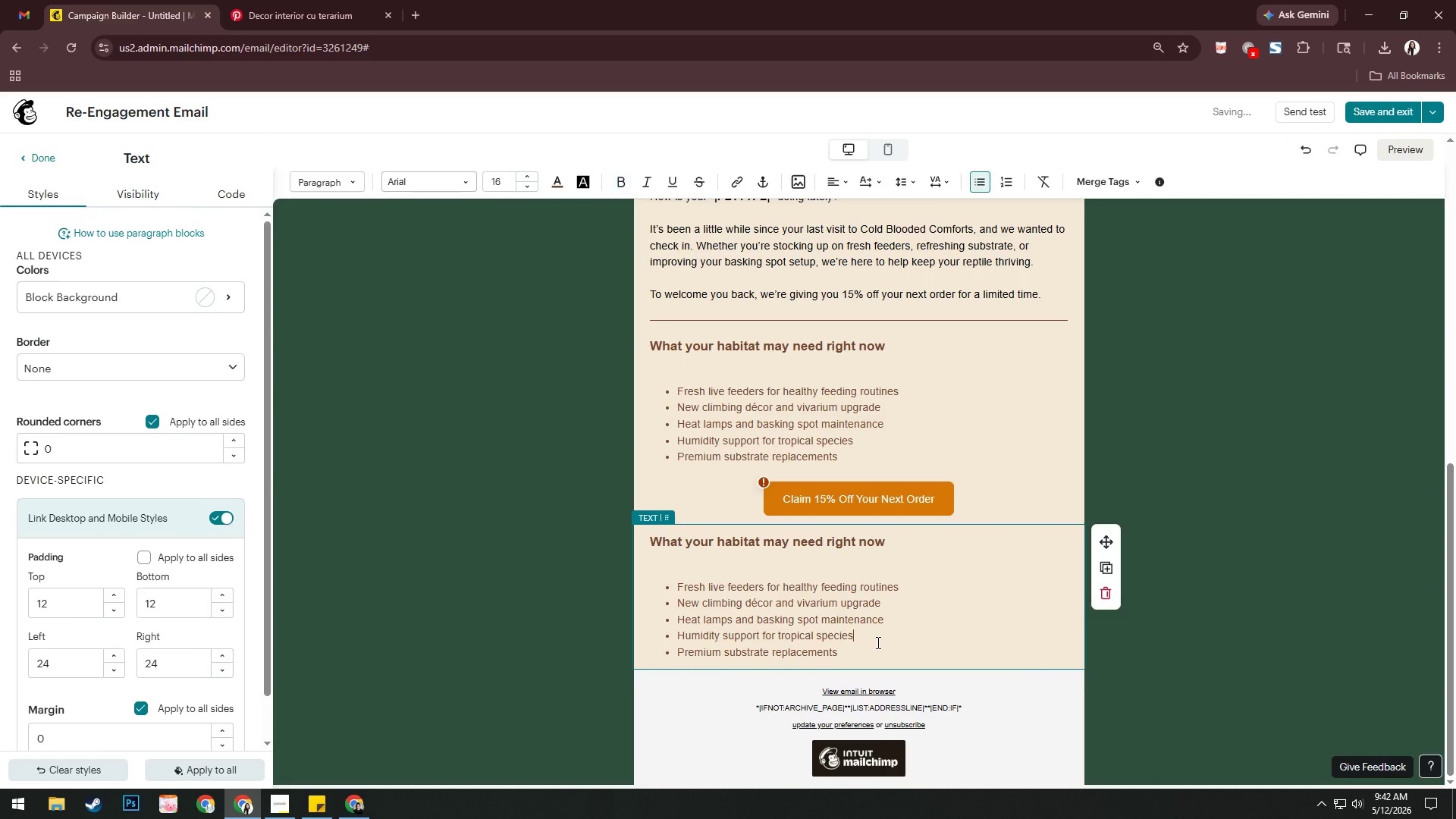 
key(Control+A)
 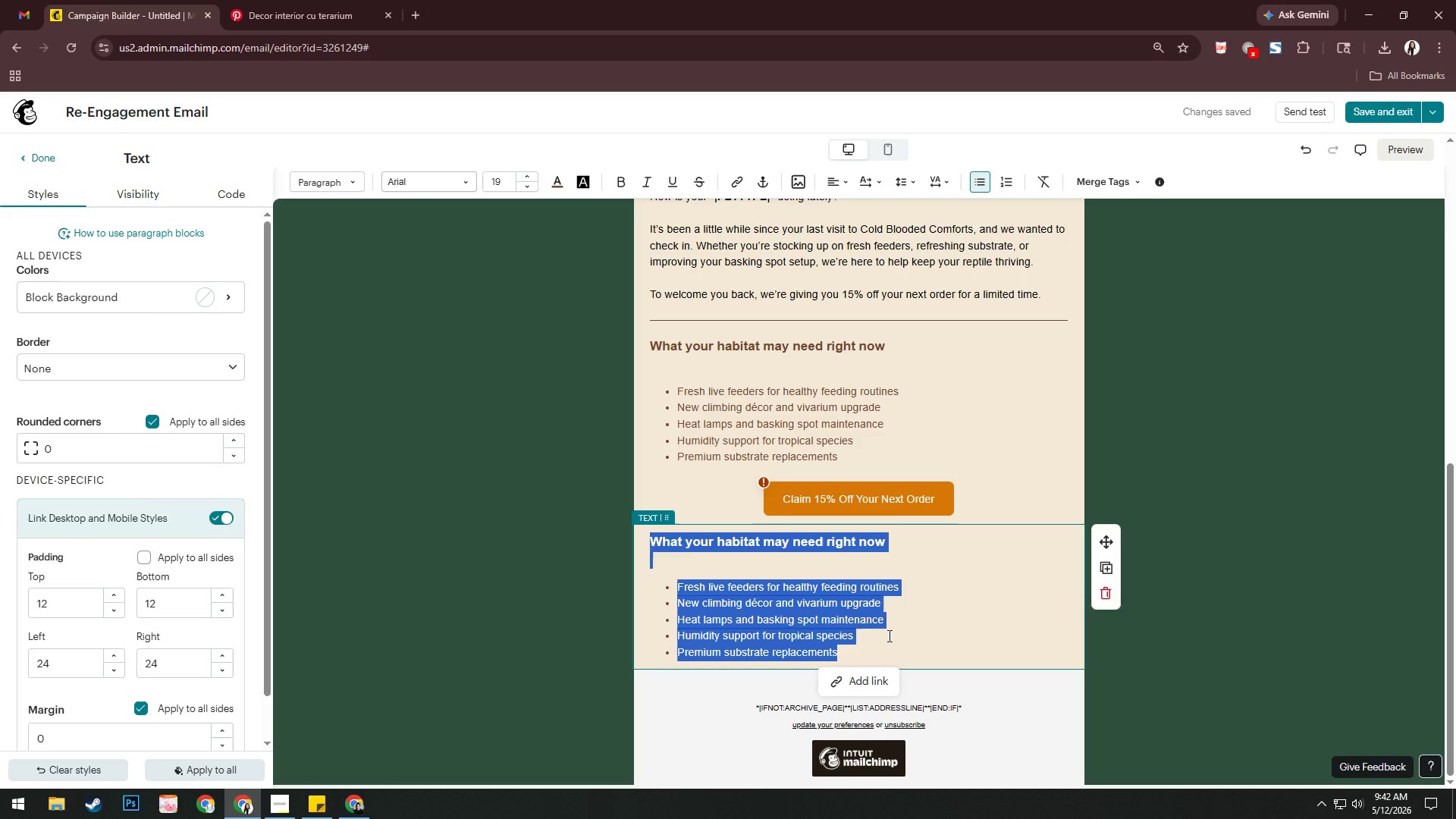 
wait(10.84)
 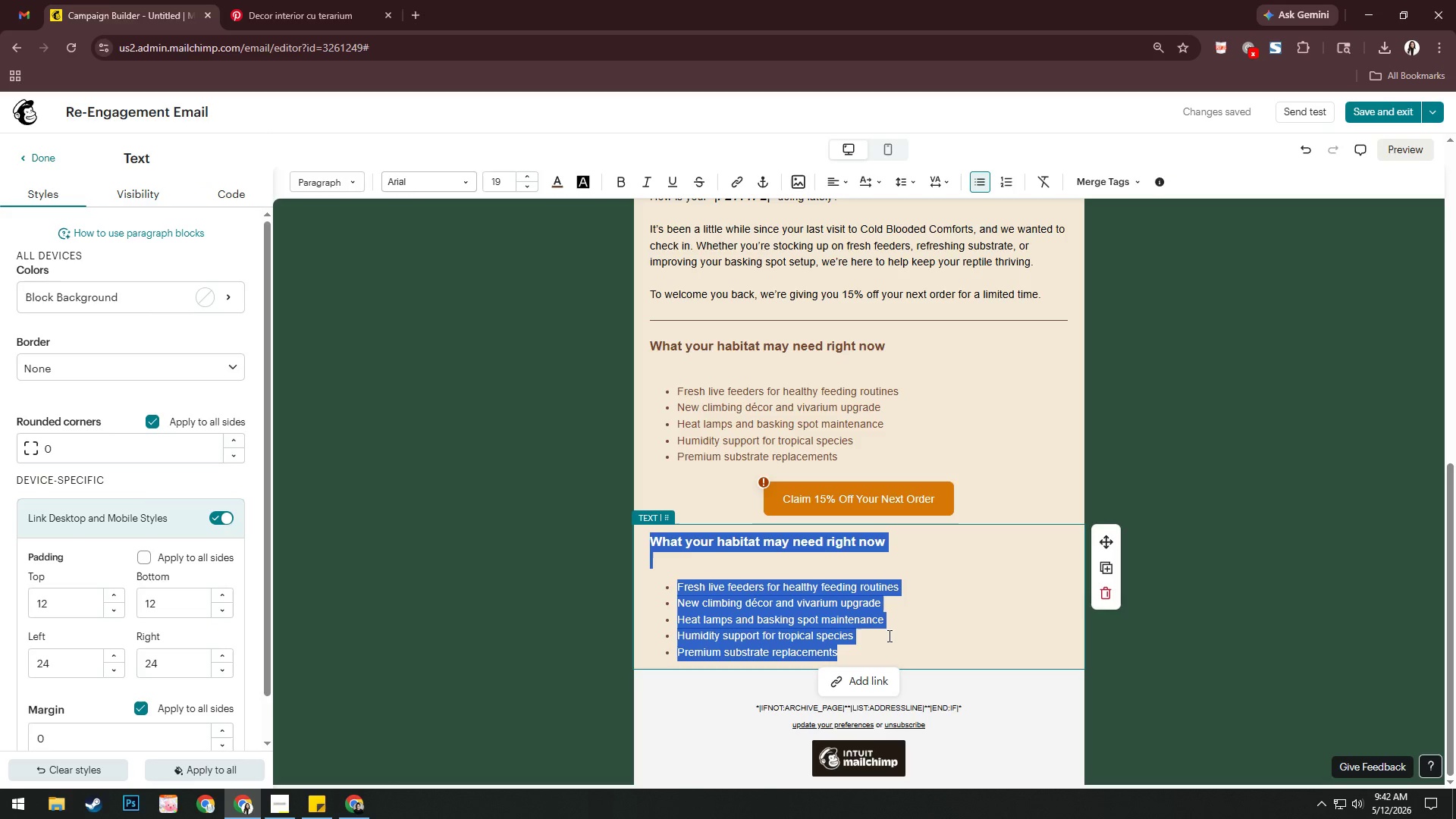 
left_click([883, 552])
 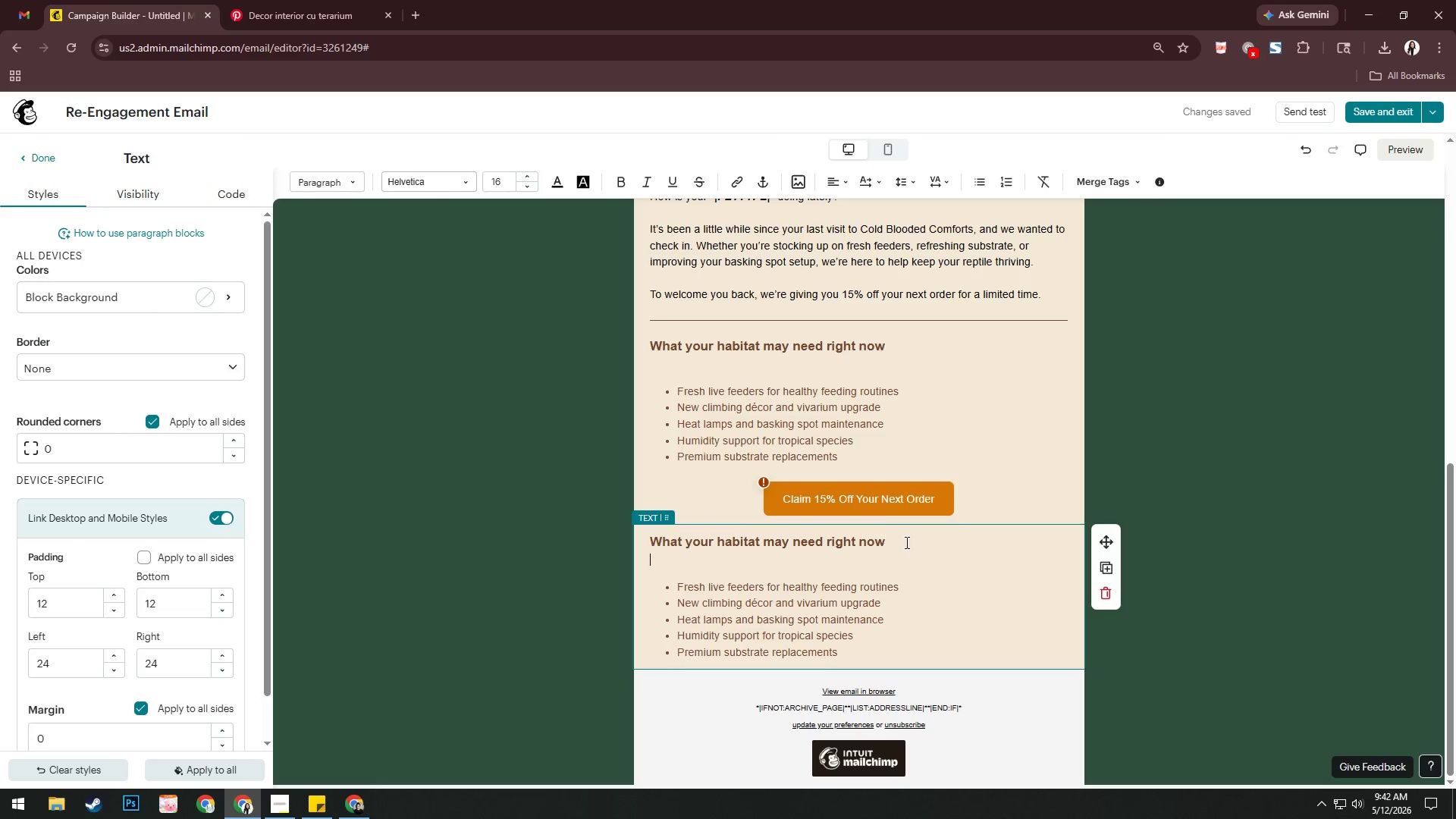 
left_click_drag(start_coordinate=[873, 543], to_coordinate=[460, 546])
 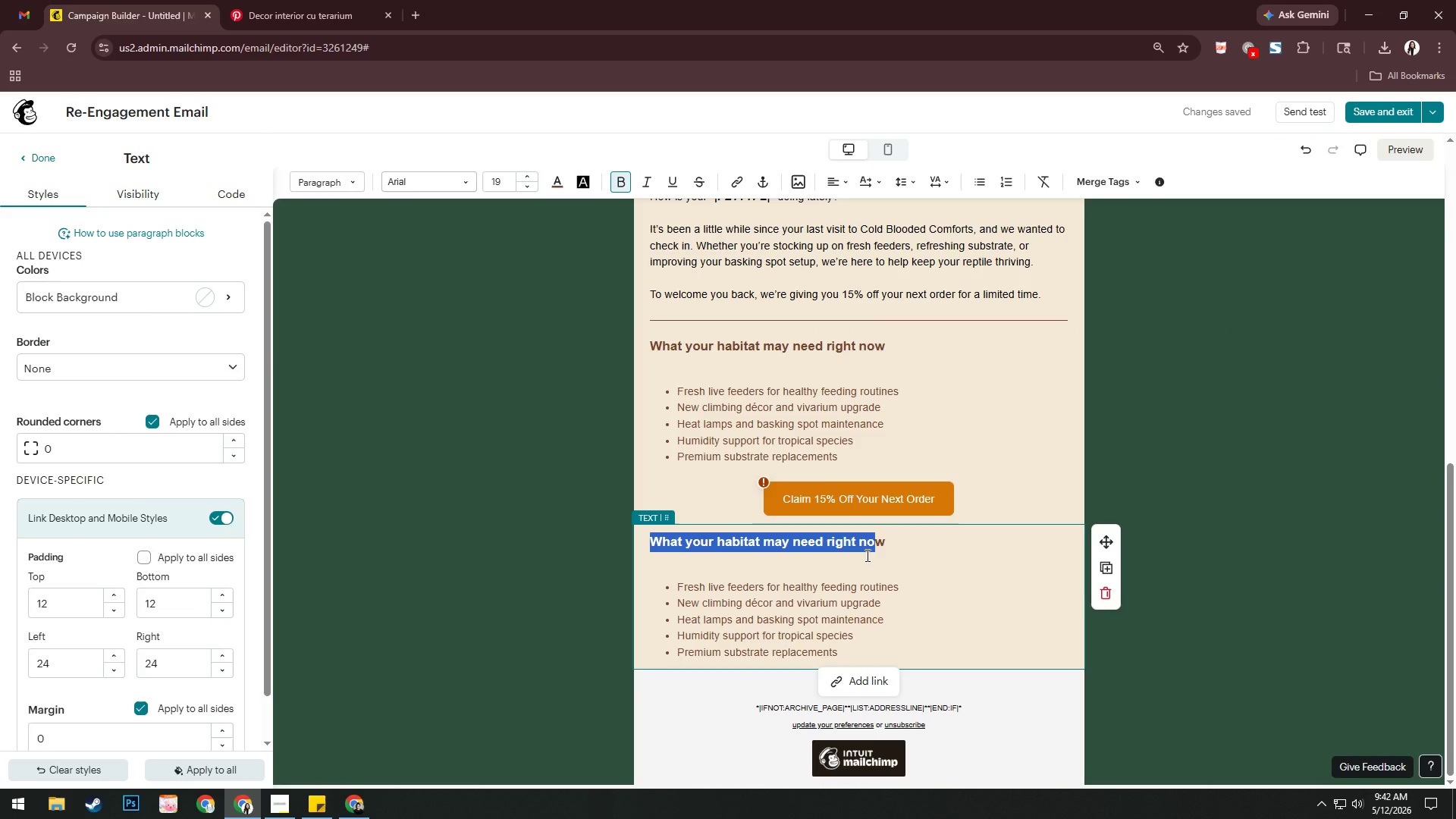 
type(Se)
 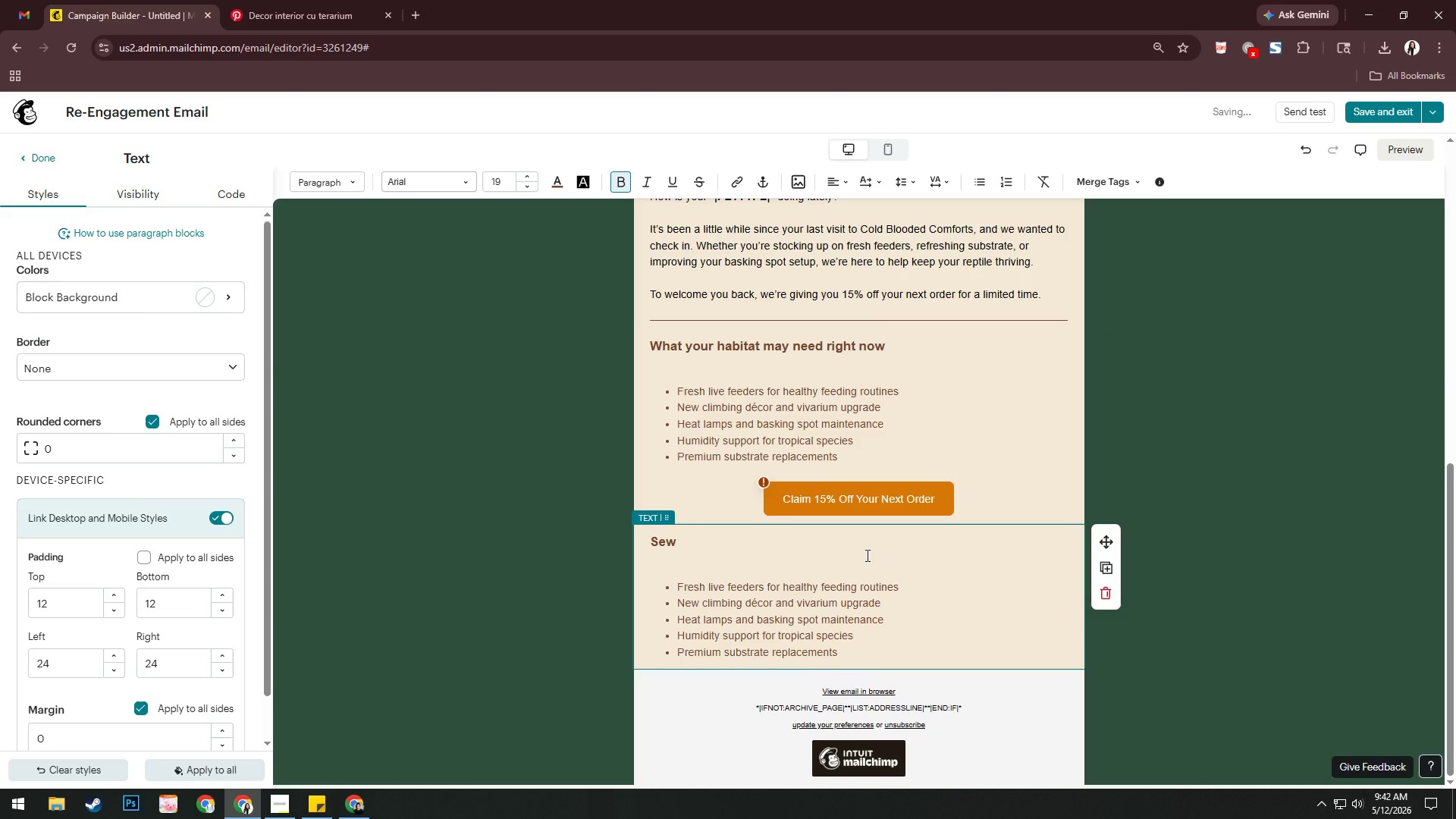 
key(ArrowRight)
 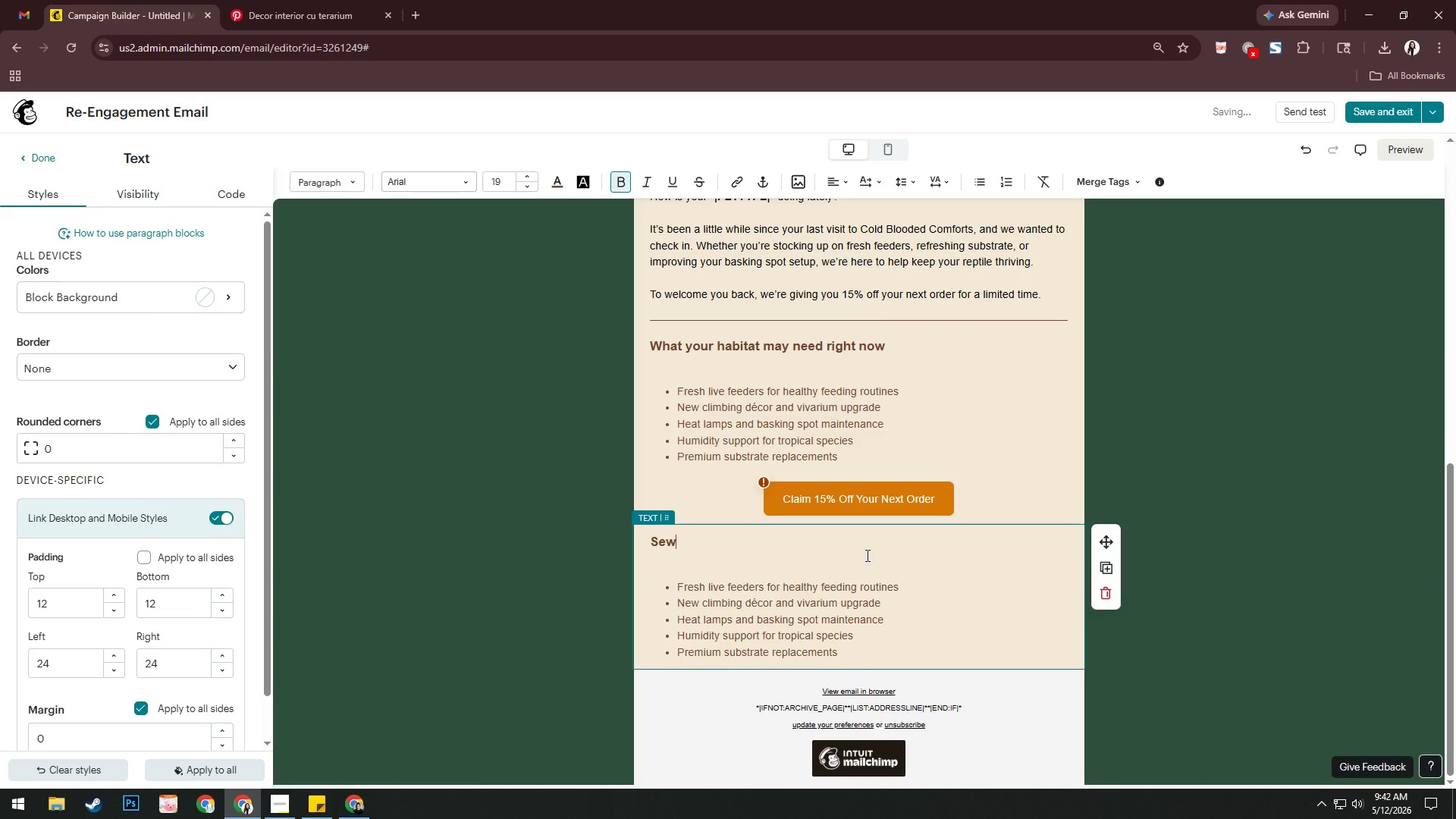 
key(Backspace)
type(e You Back at Cold Blod)
key(Backspace)
type(oded Comforts)
 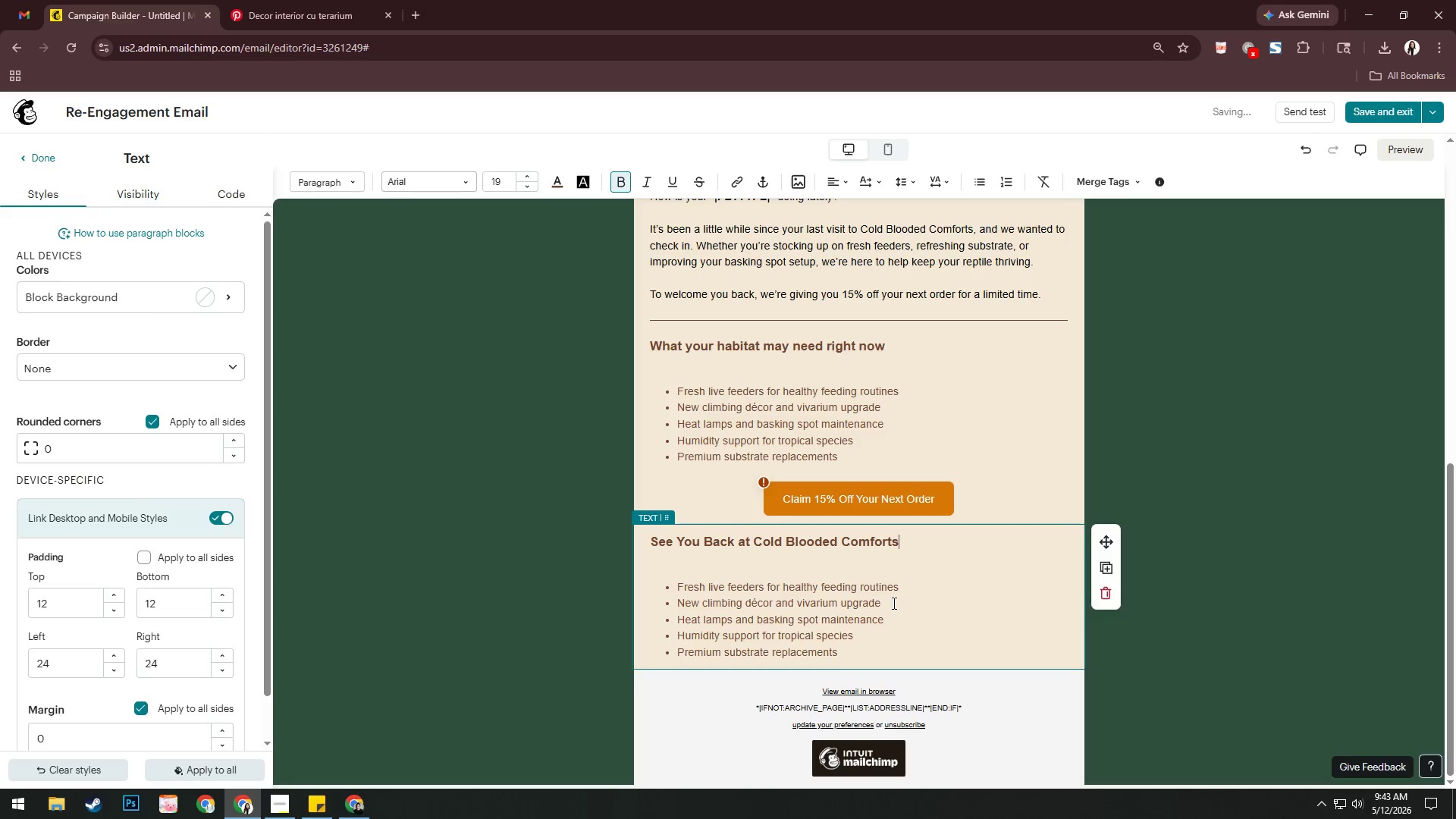 
left_click_drag(start_coordinate=[653, 574], to_coordinate=[895, 656])
 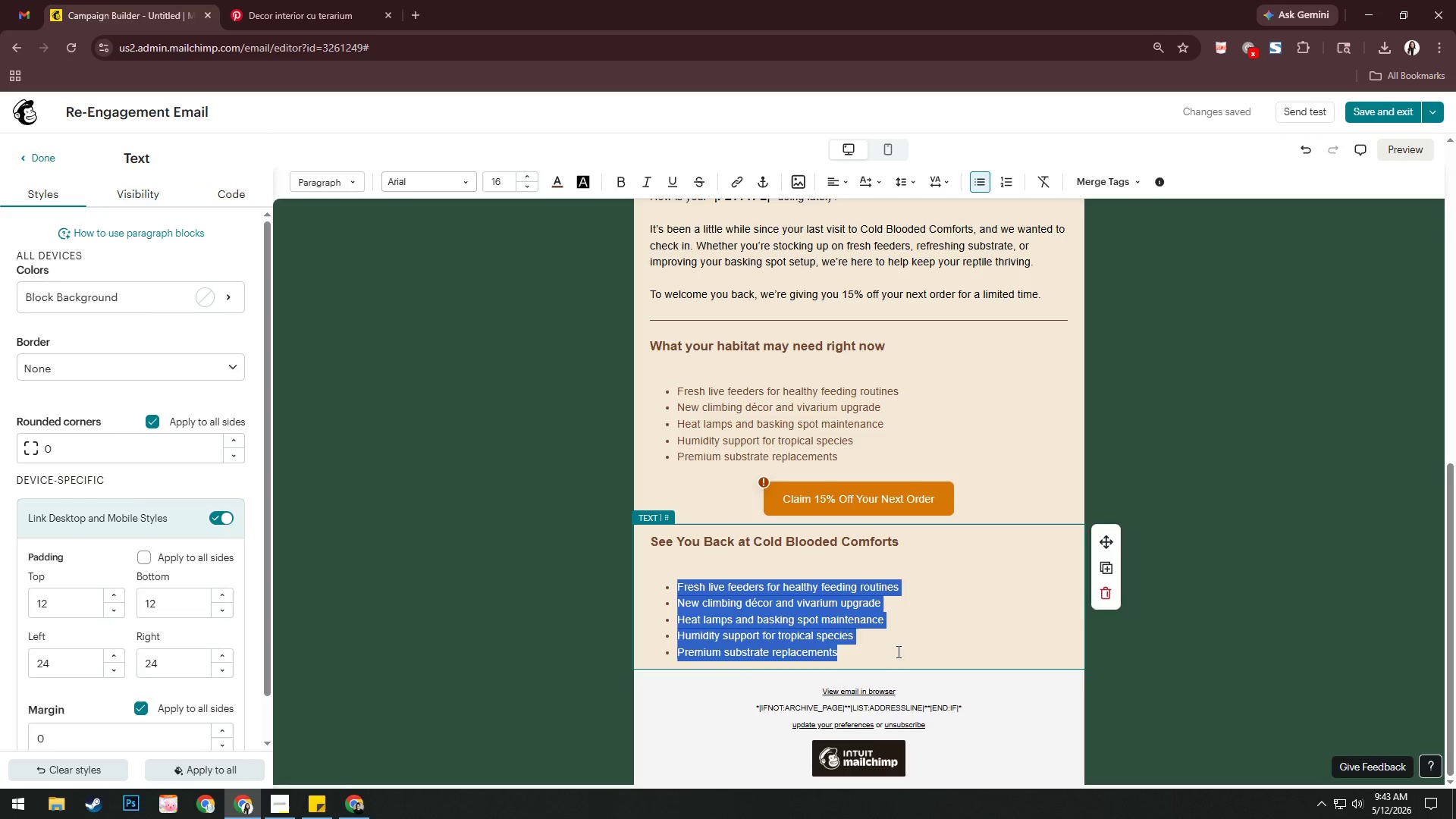 
key(Backspace)
key(NumpadEnter)
type(Your reptile's comfort zone matters - and we'd love to g)
key(Backspace)
type(help you keep their enlosure in top condition.)
 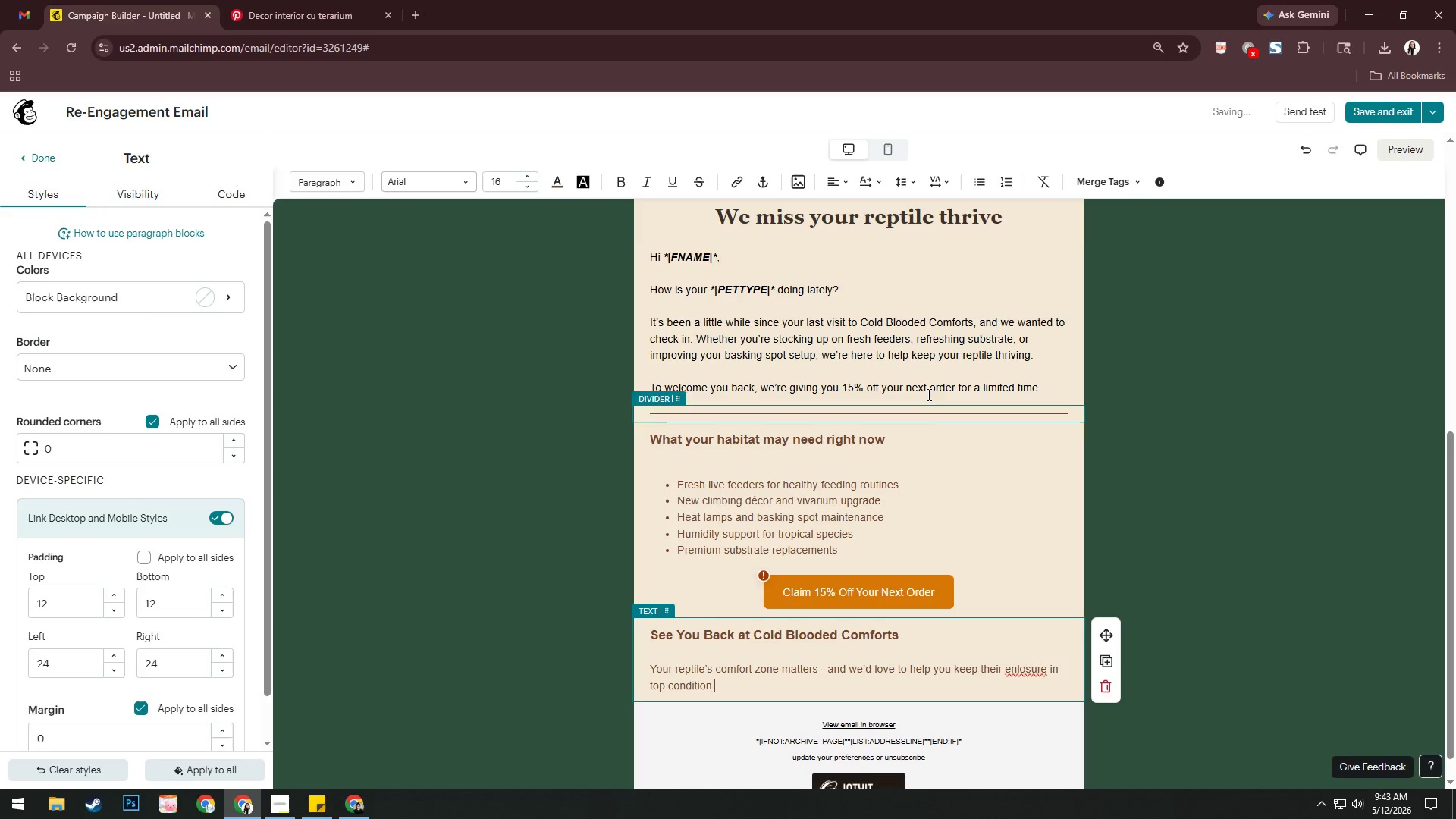 
left_click([1012, 667])
 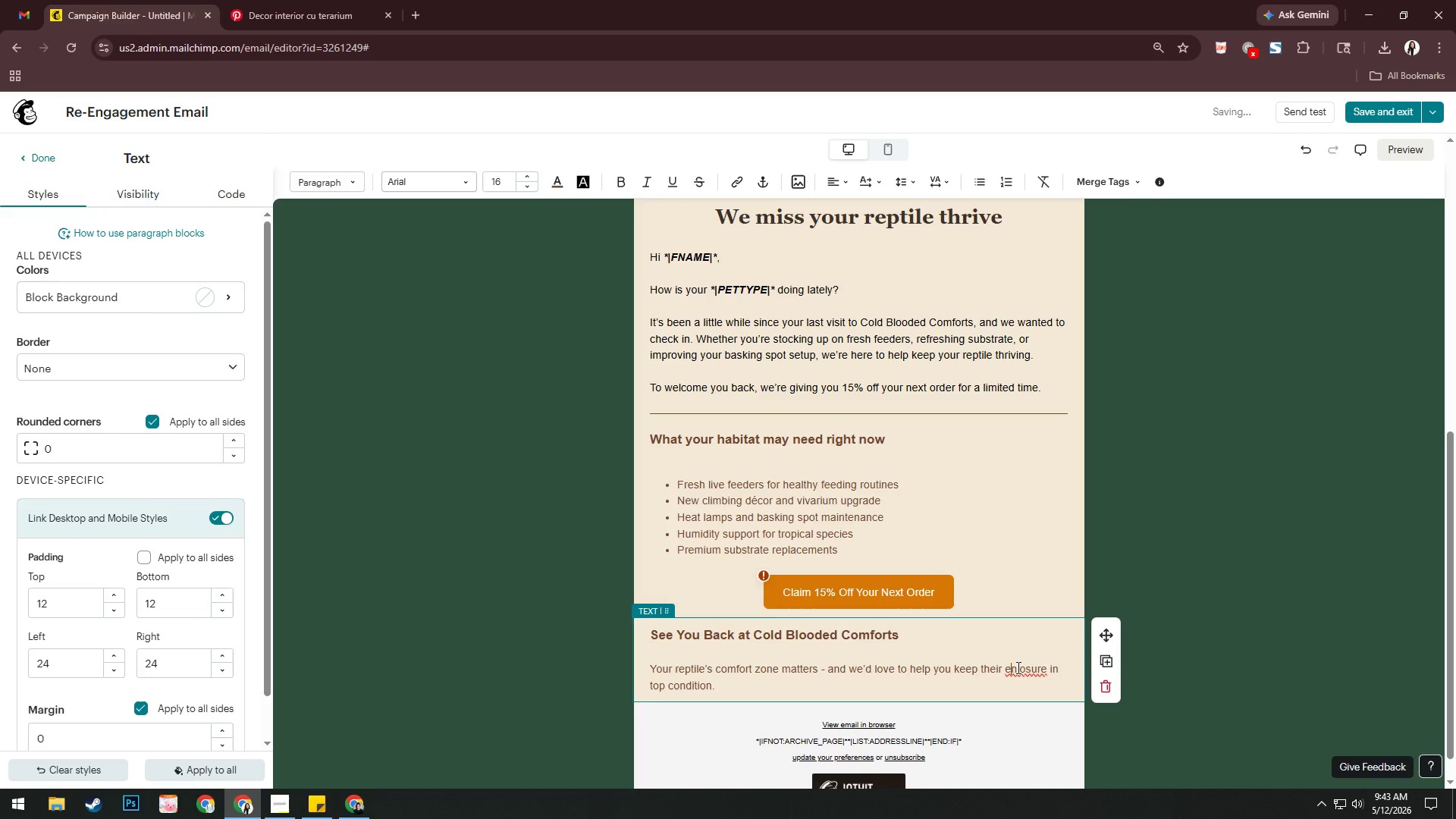 
left_click([1017, 667])
 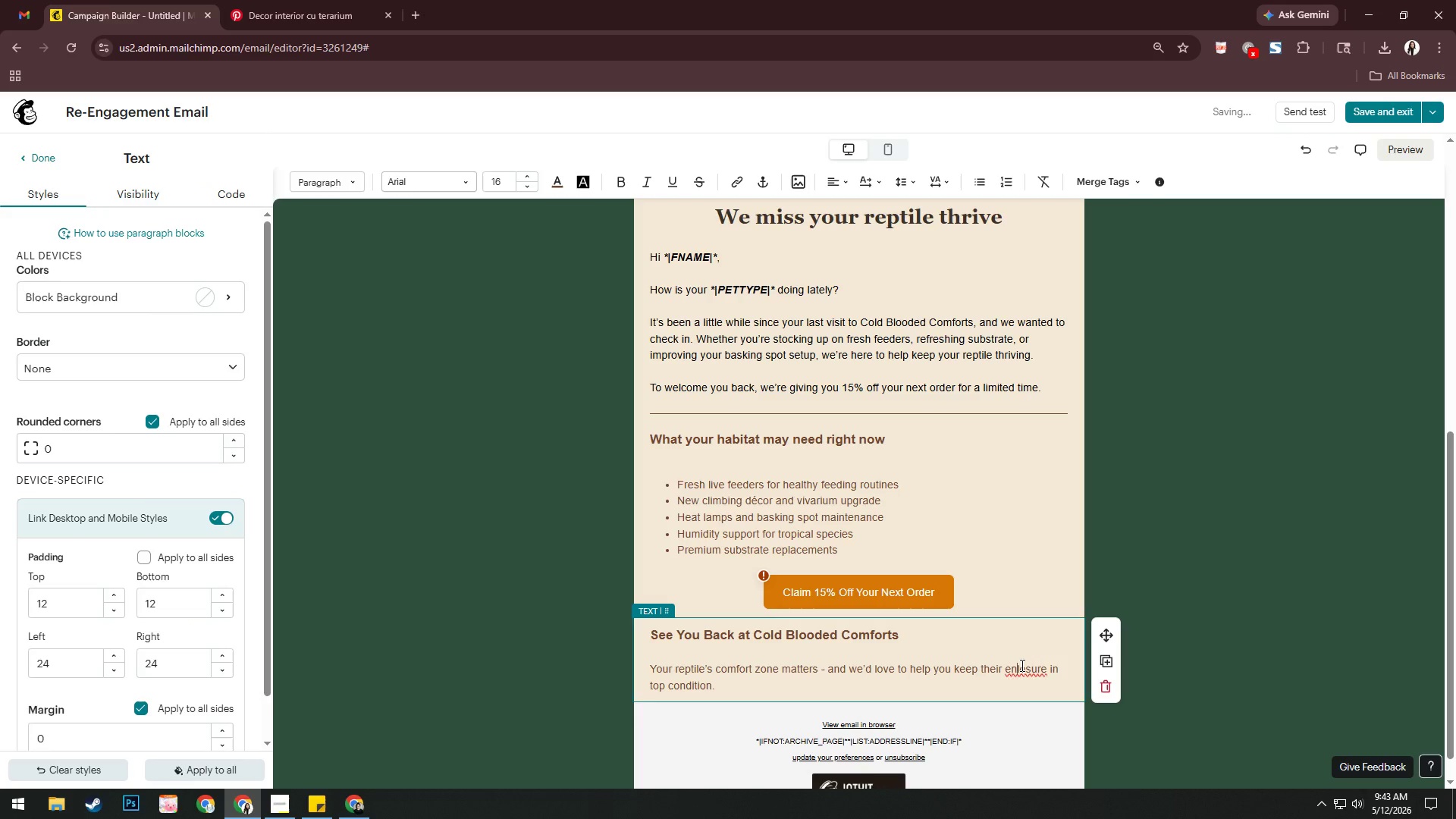 
key(C)
 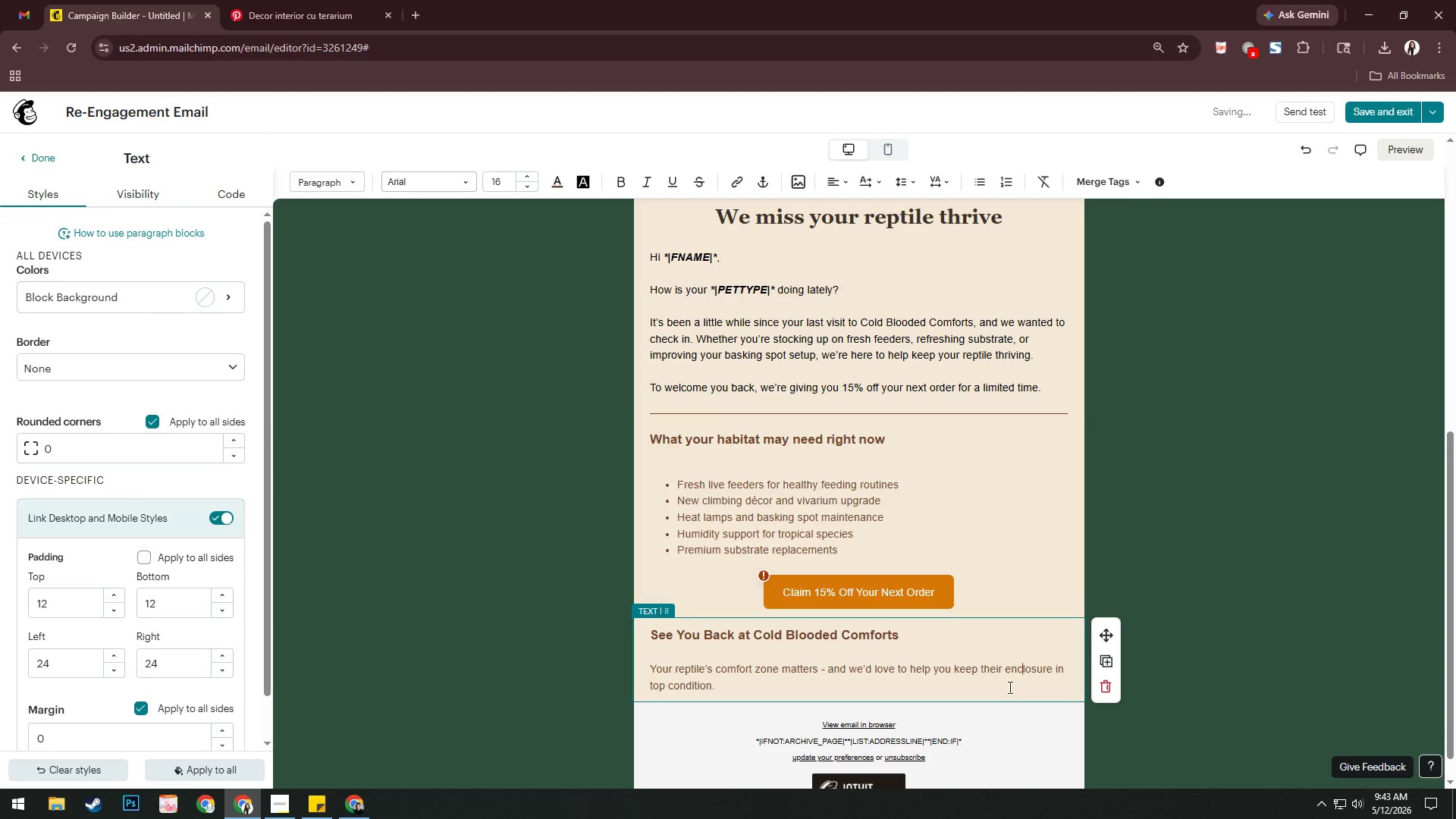 
left_click([1008, 681])
 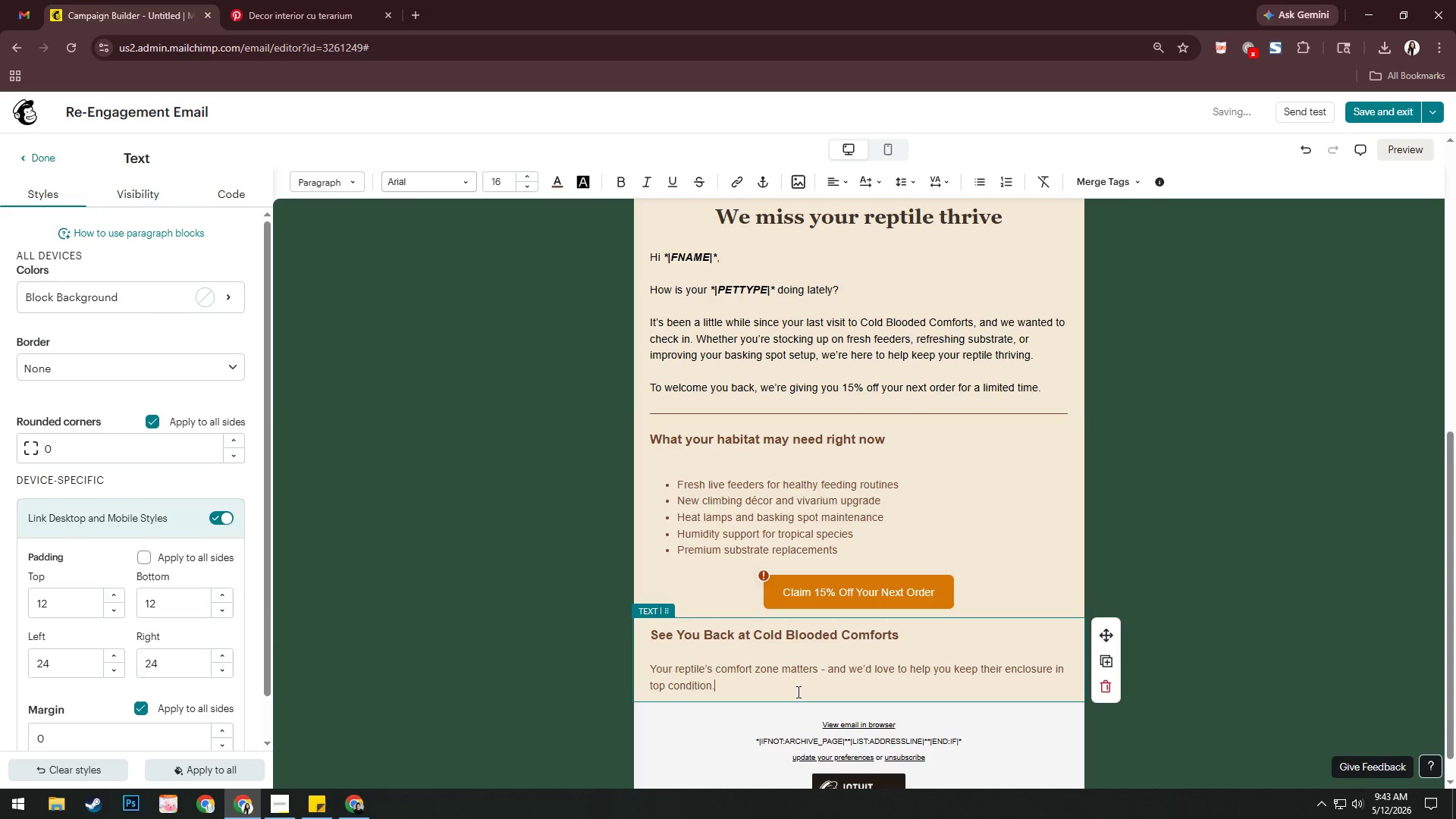 
key(Enter)
 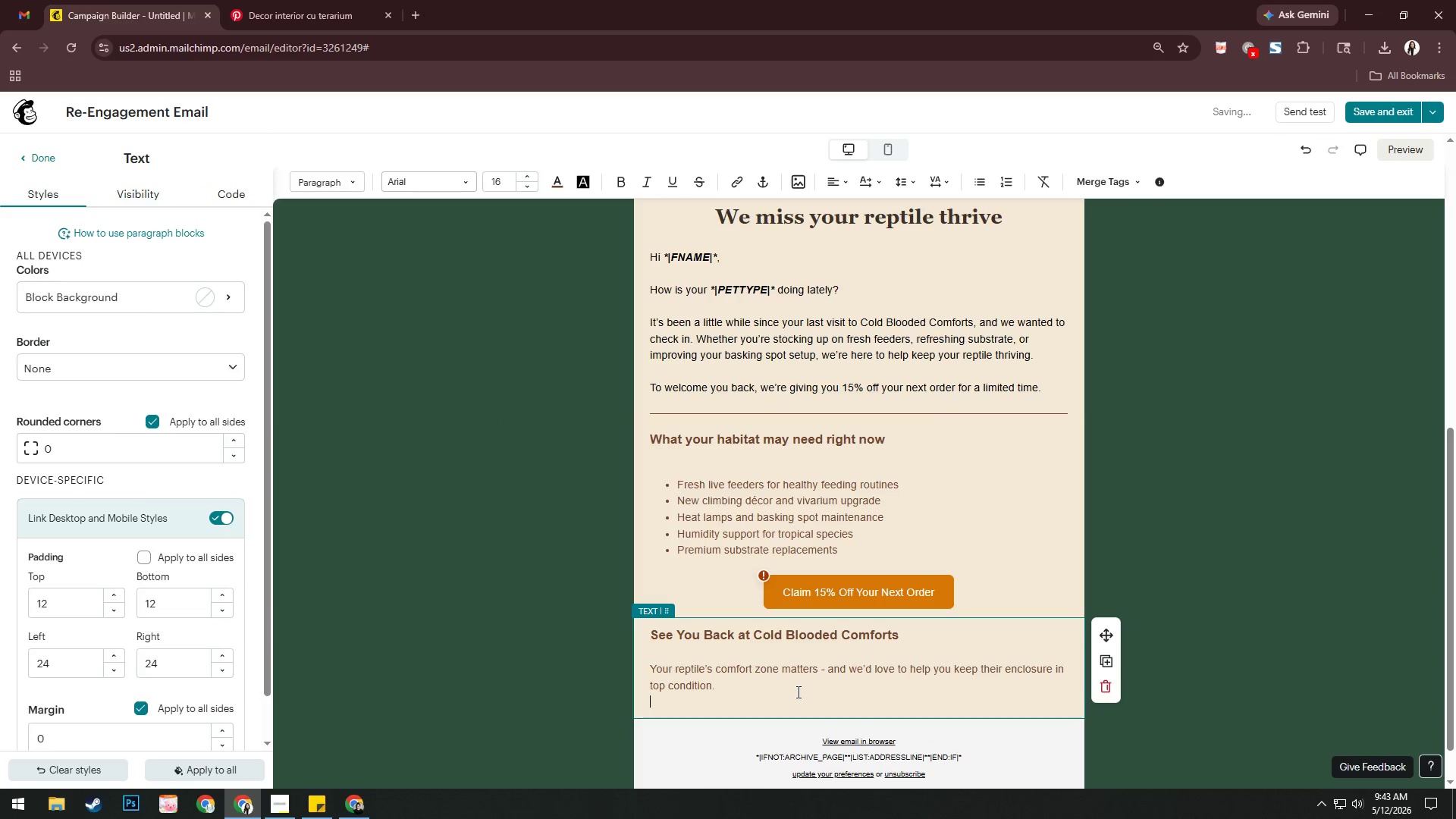 
key(Enter)
 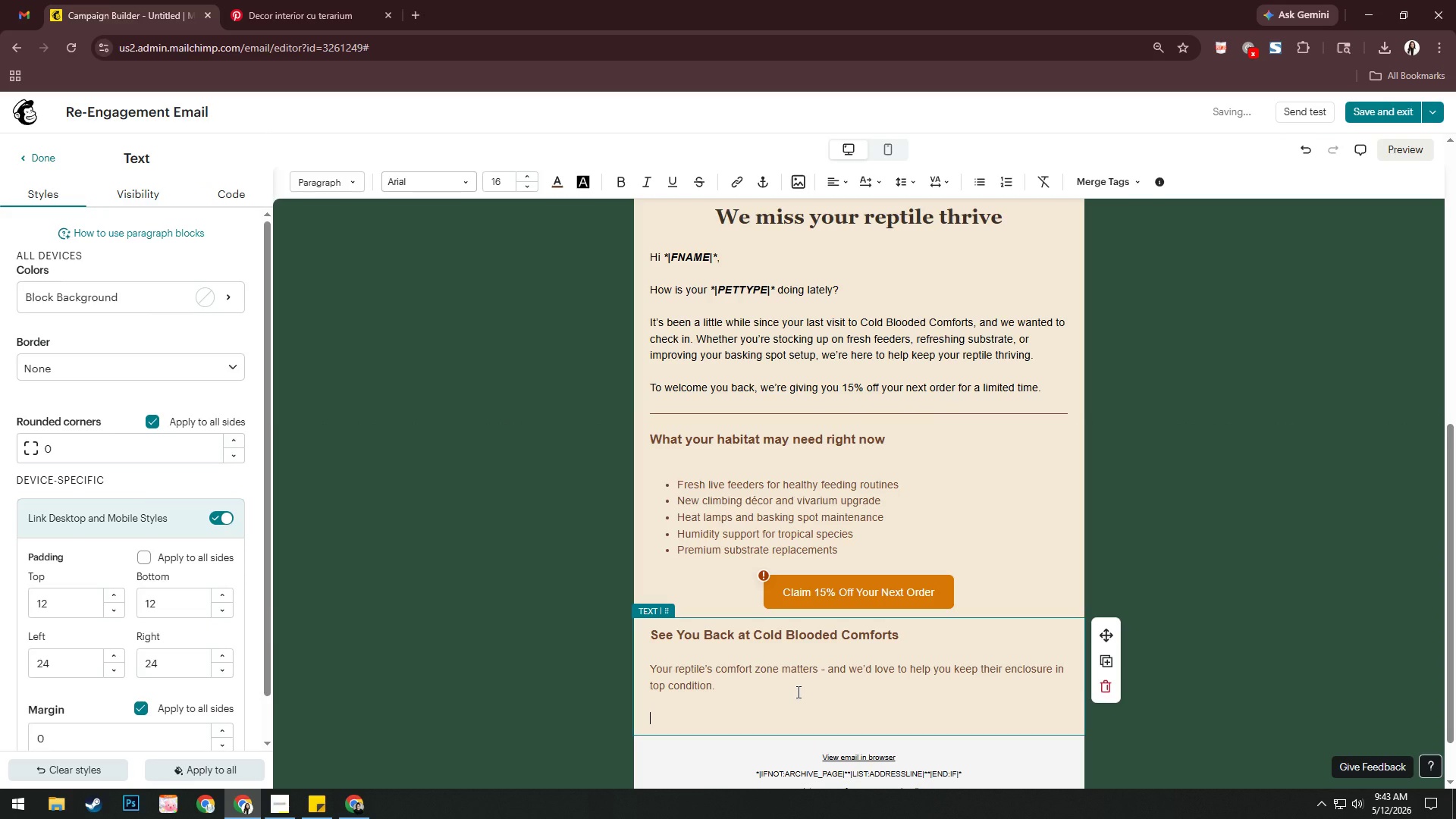 
type(Thanks for being part of the Cold Blooded COmforts C)
key(Backspace)
type(community)
 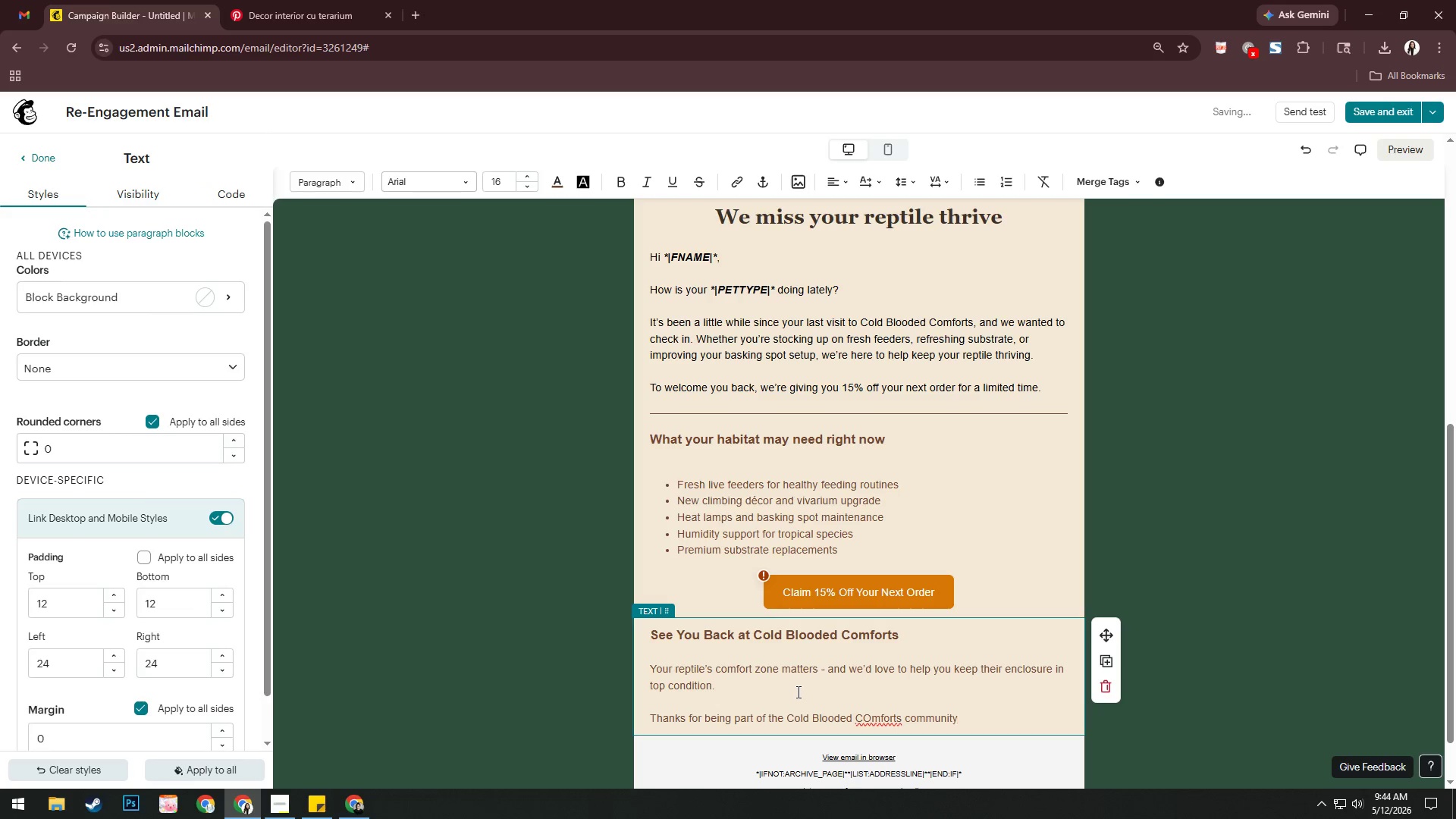 
left_click([874, 715])
 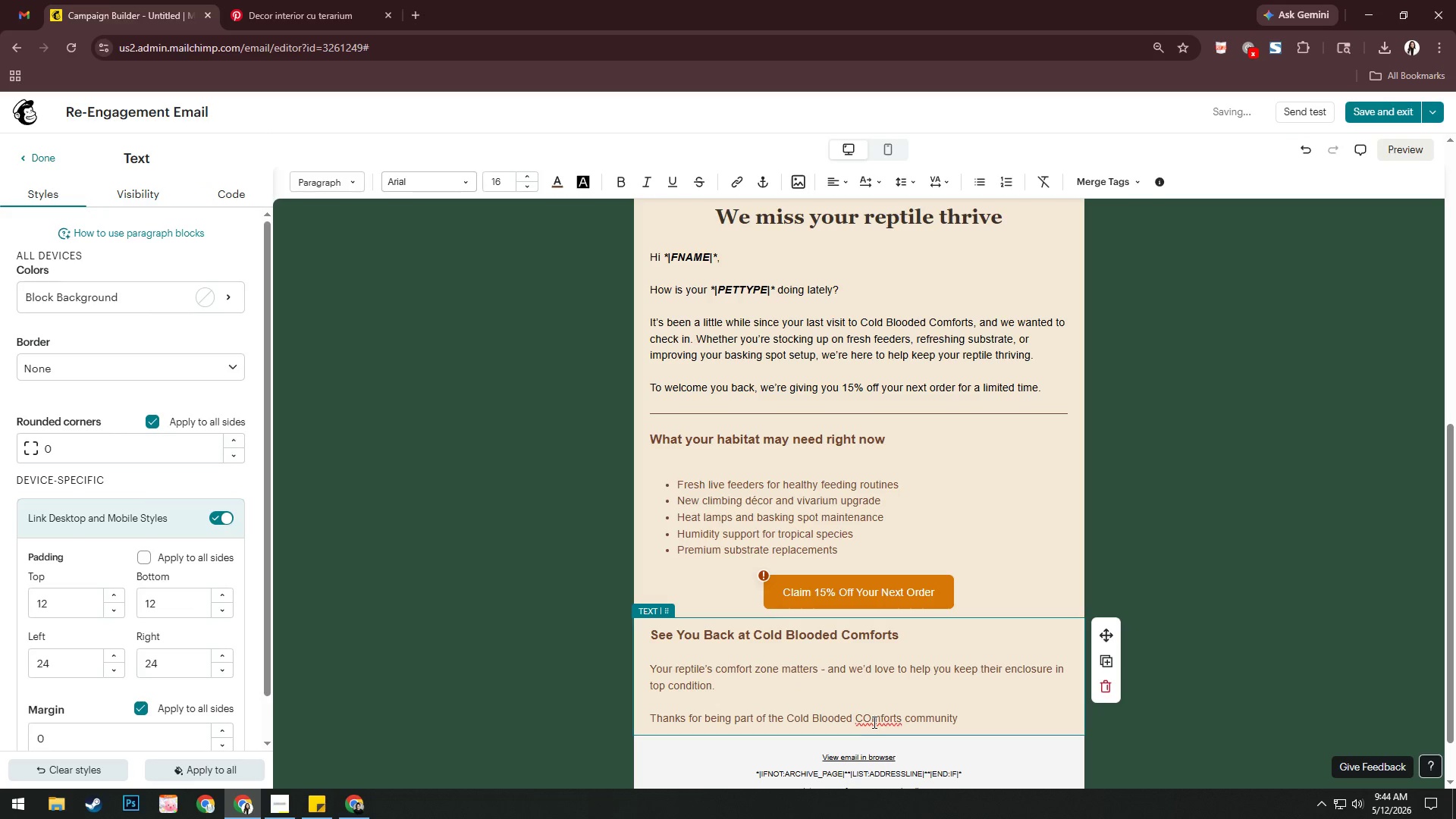 
scroll: coordinate [885, 717], scroll_direction: down, amount: 5.0
 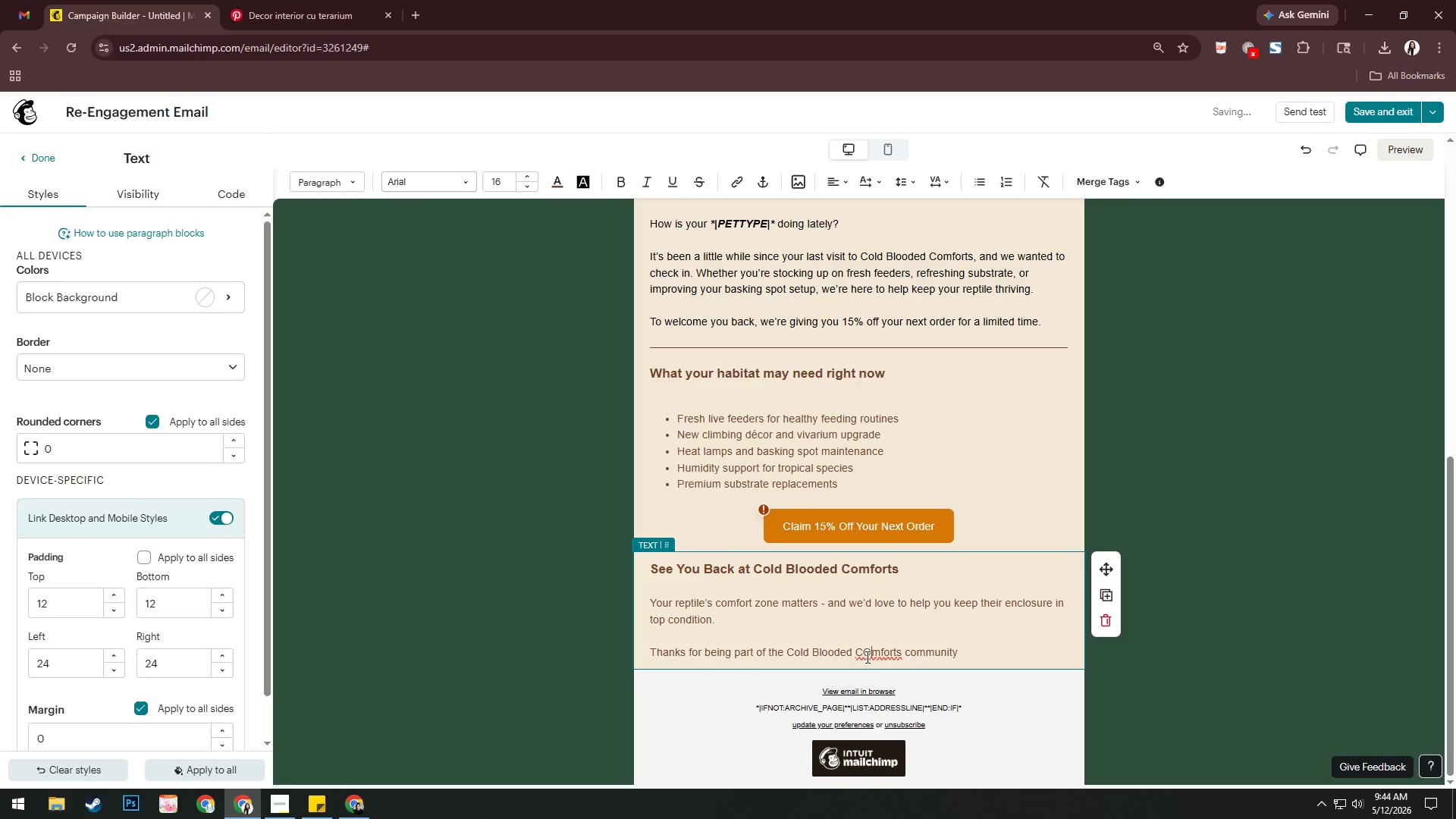 
double_click([864, 655])
 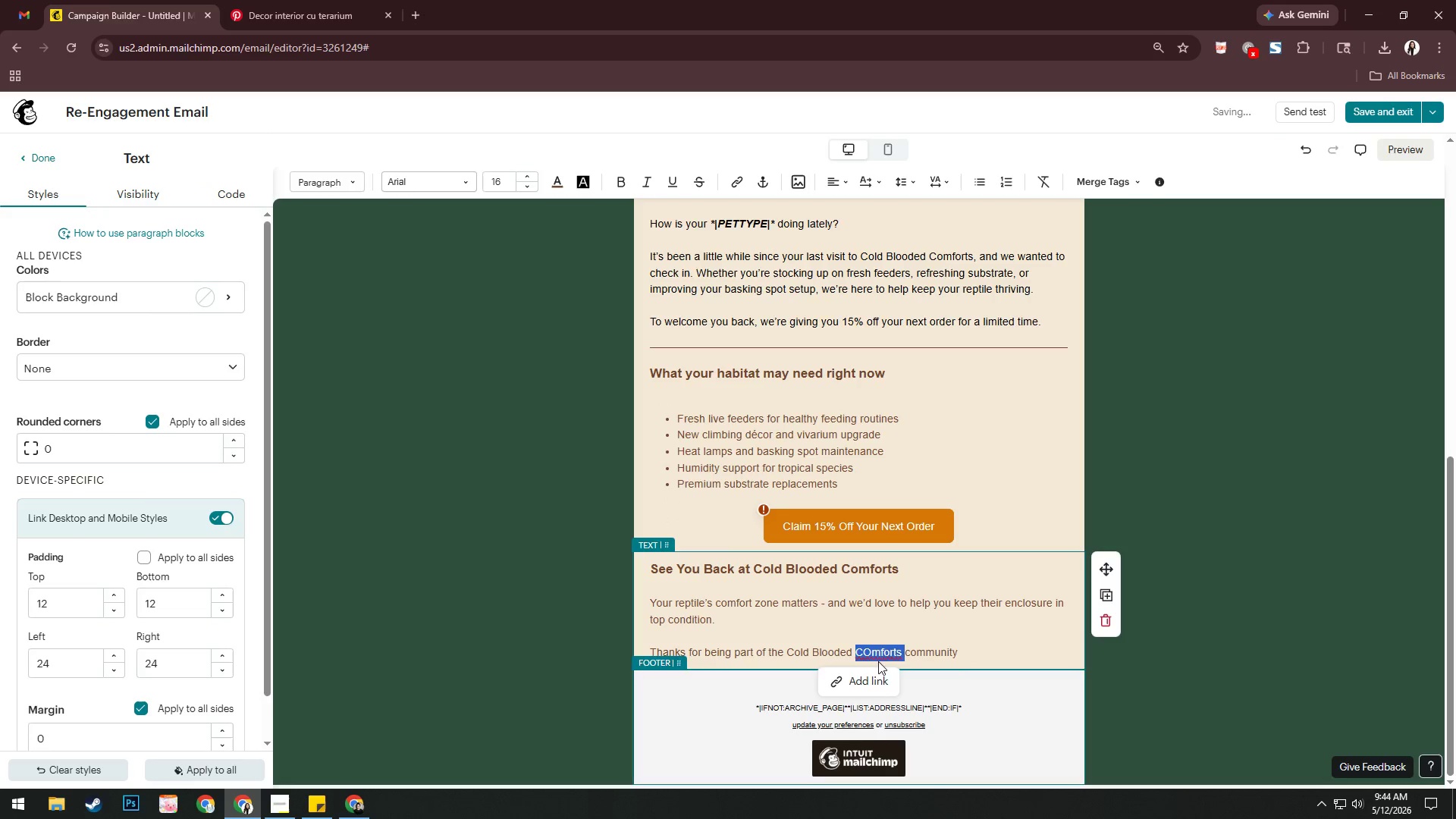 
left_click([871, 651])
 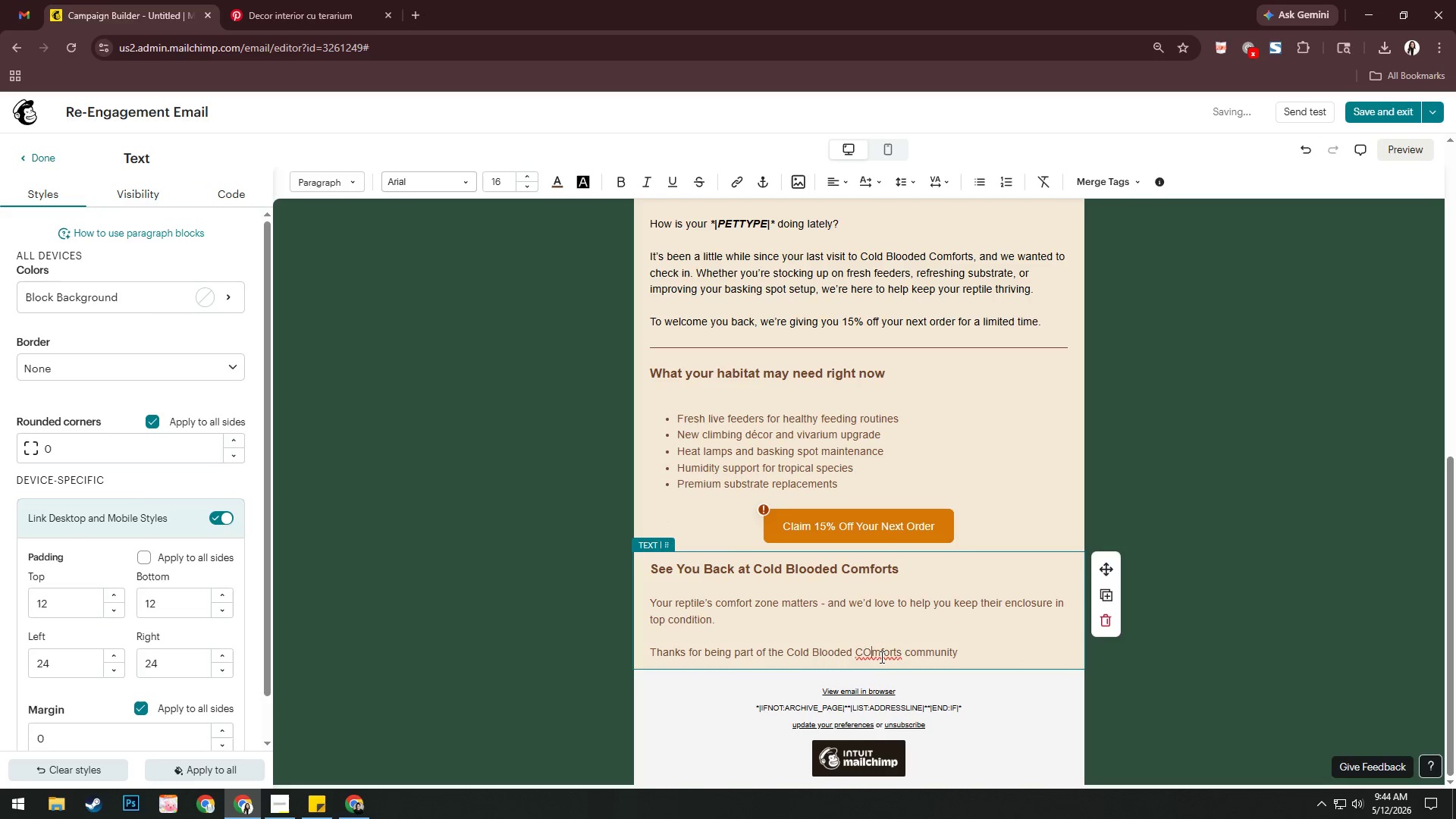 
key(Backspace)
 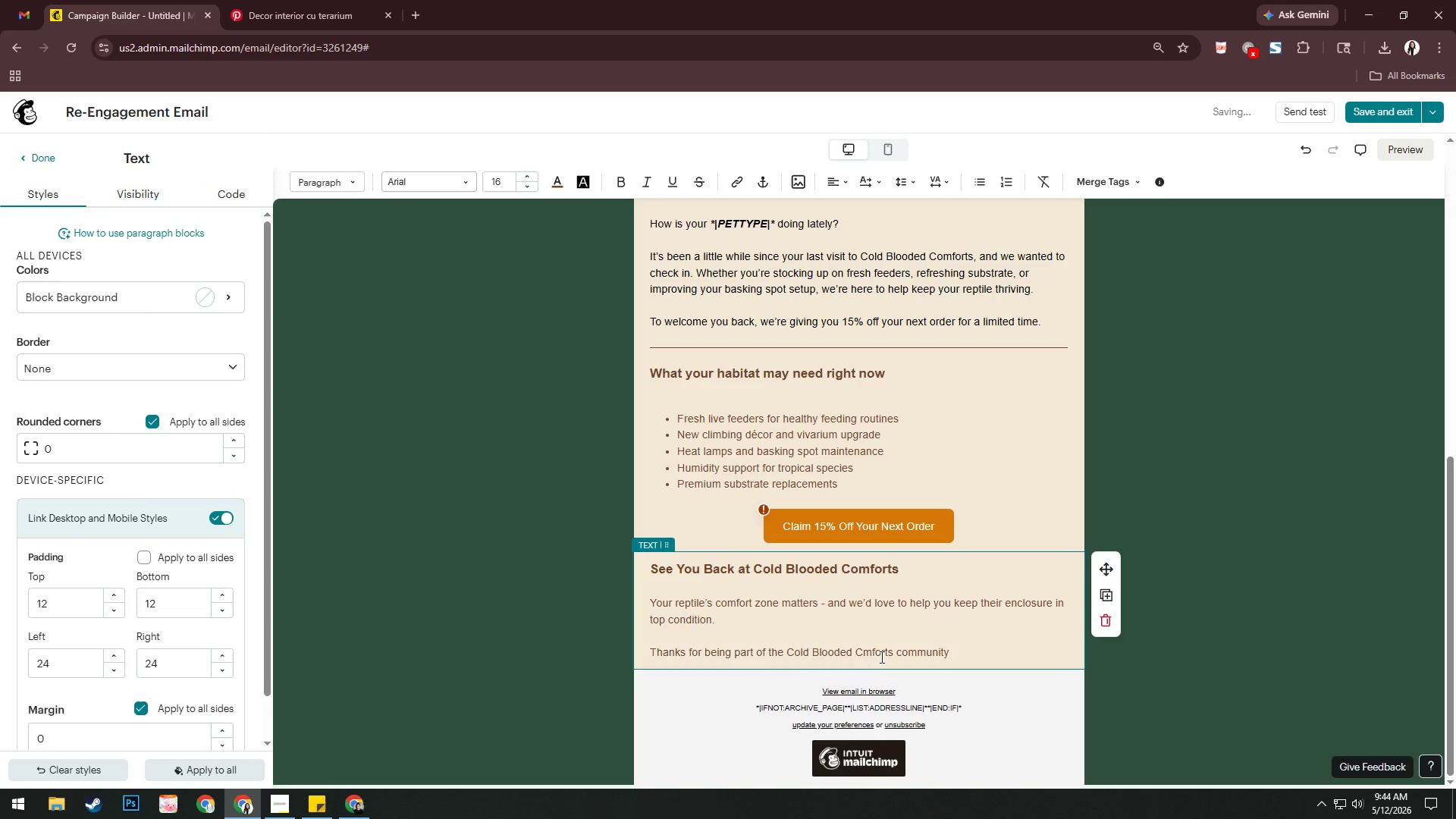 
key(O)
 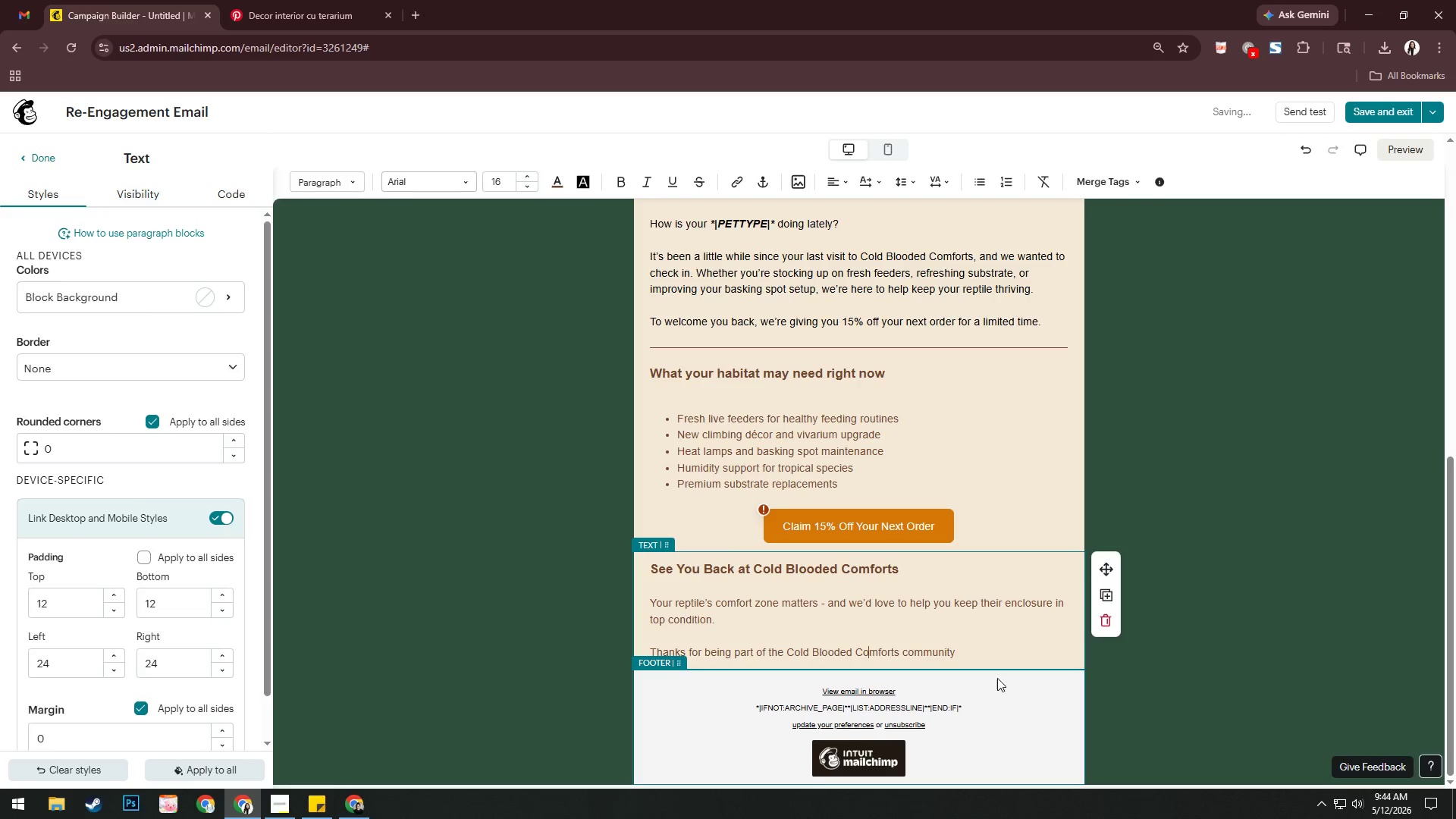 
left_click([983, 660])
 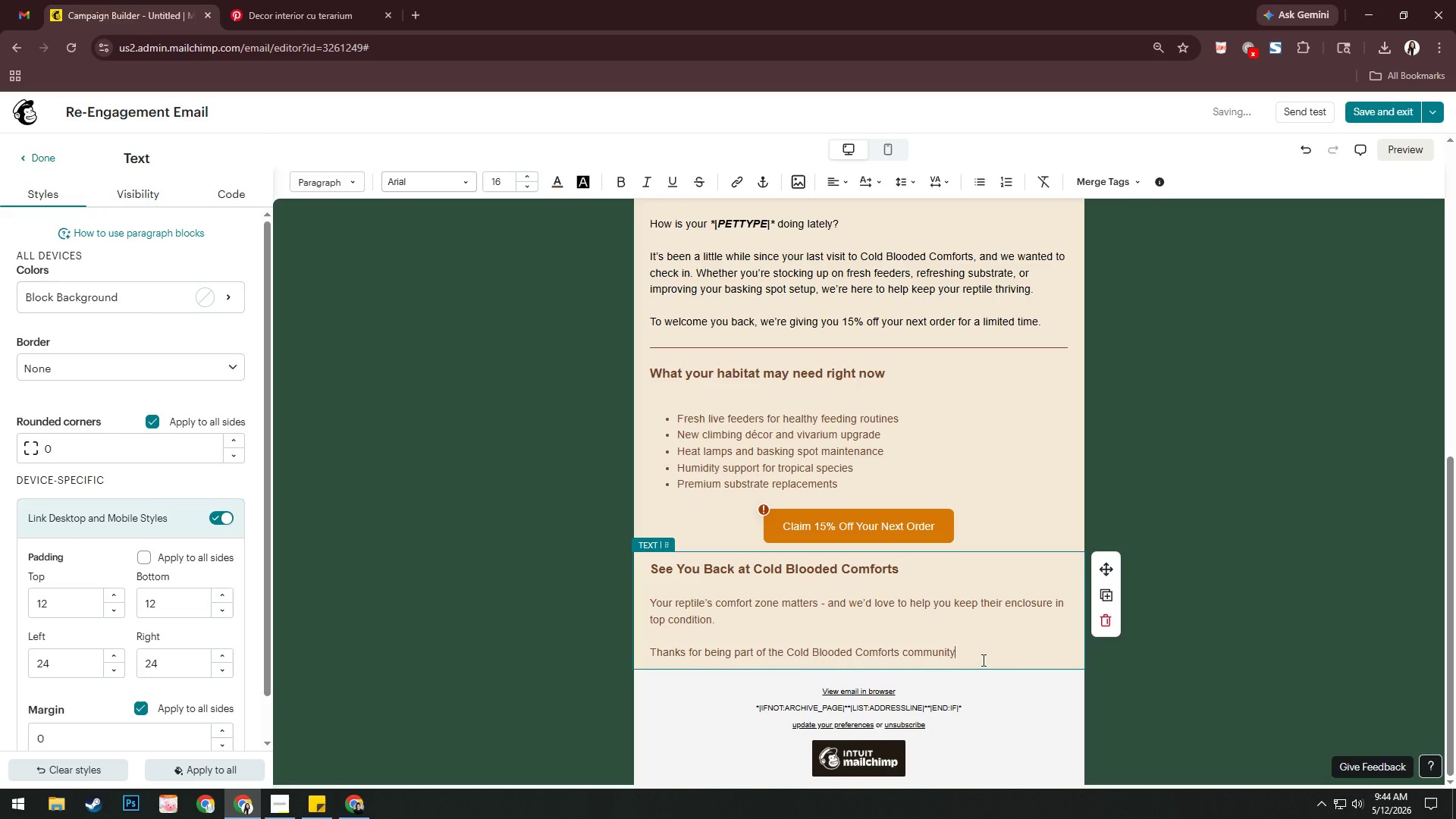 
key(Period)
 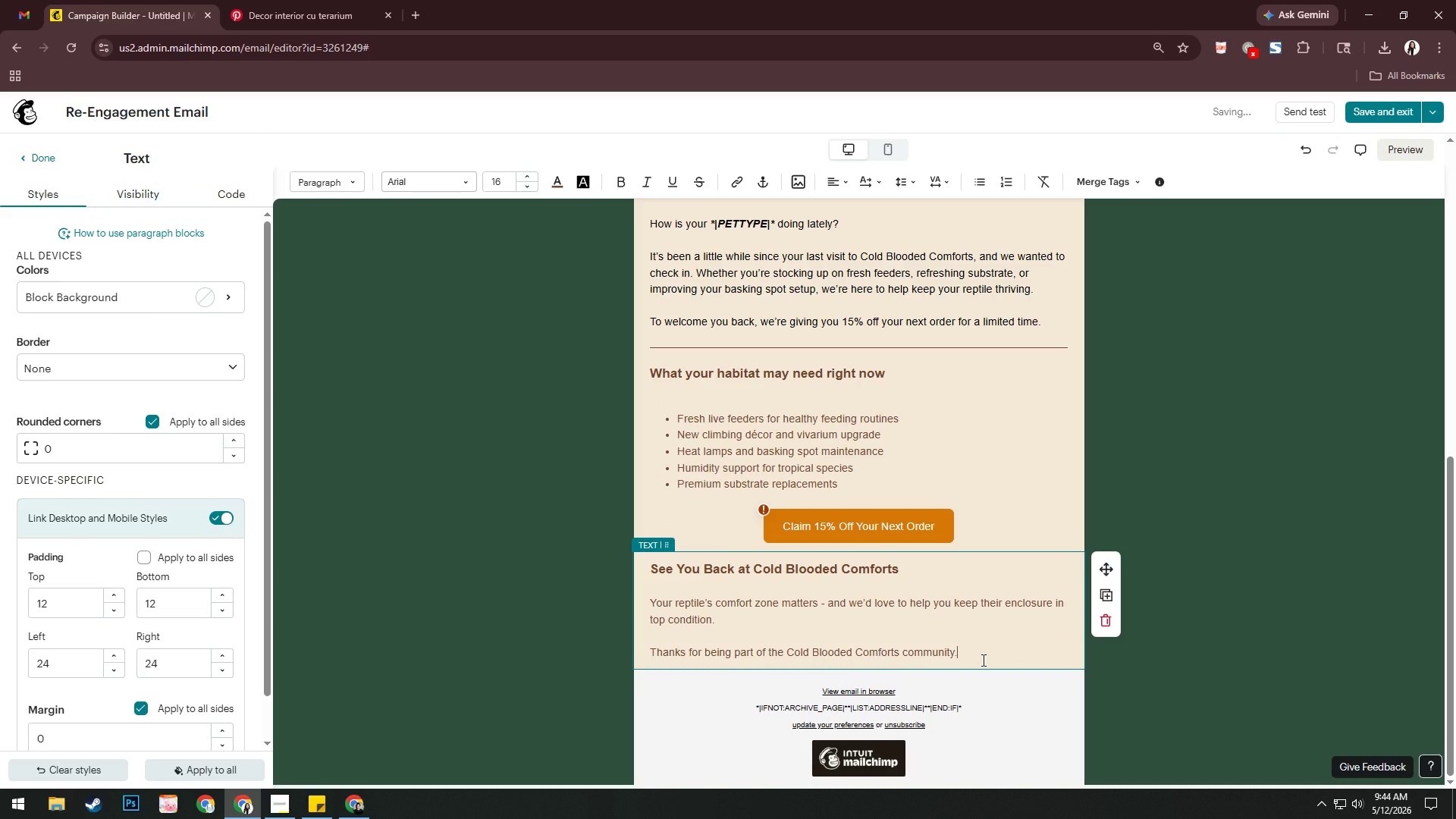 
key(Enter)
 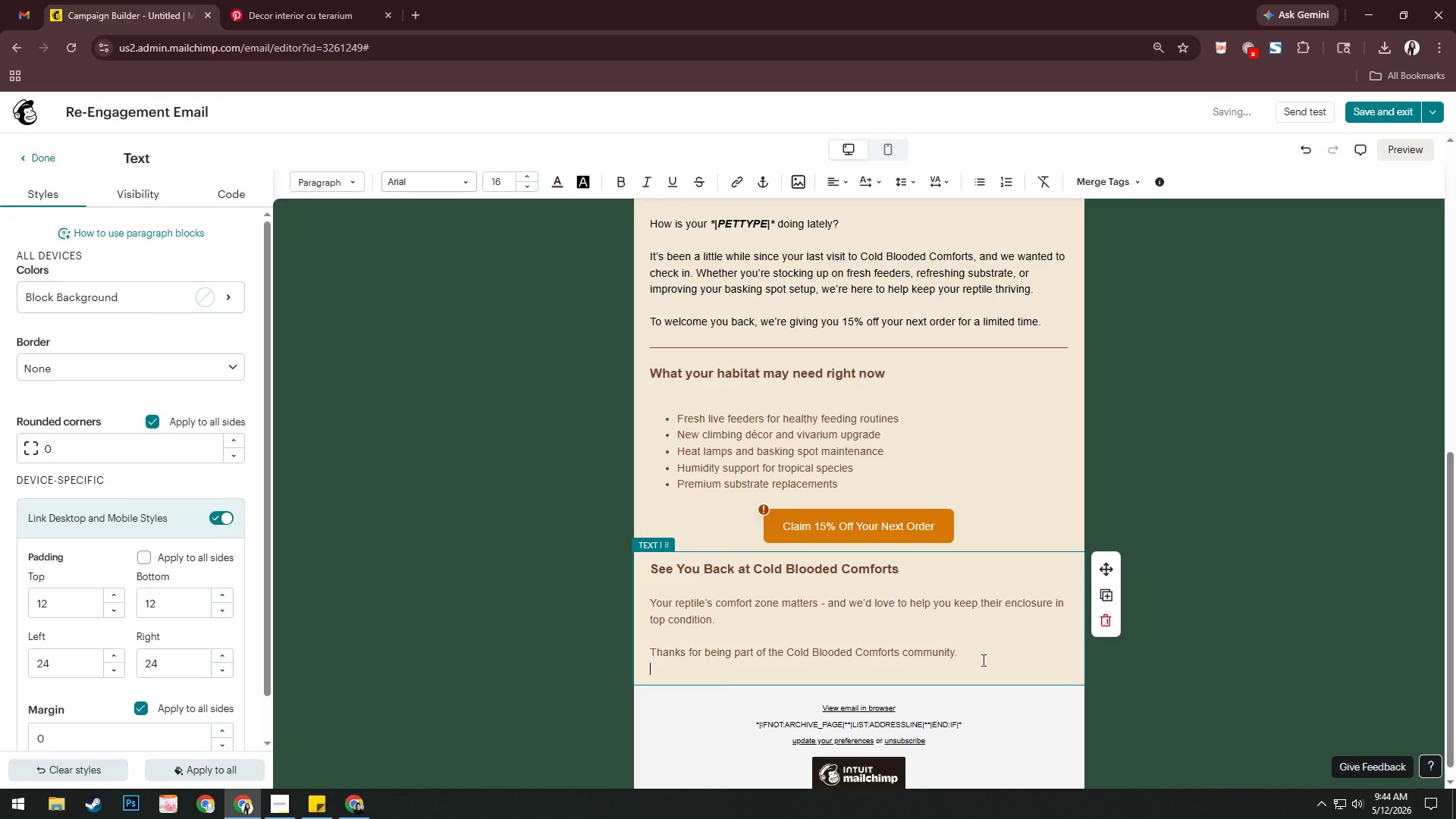 
key(Enter)
 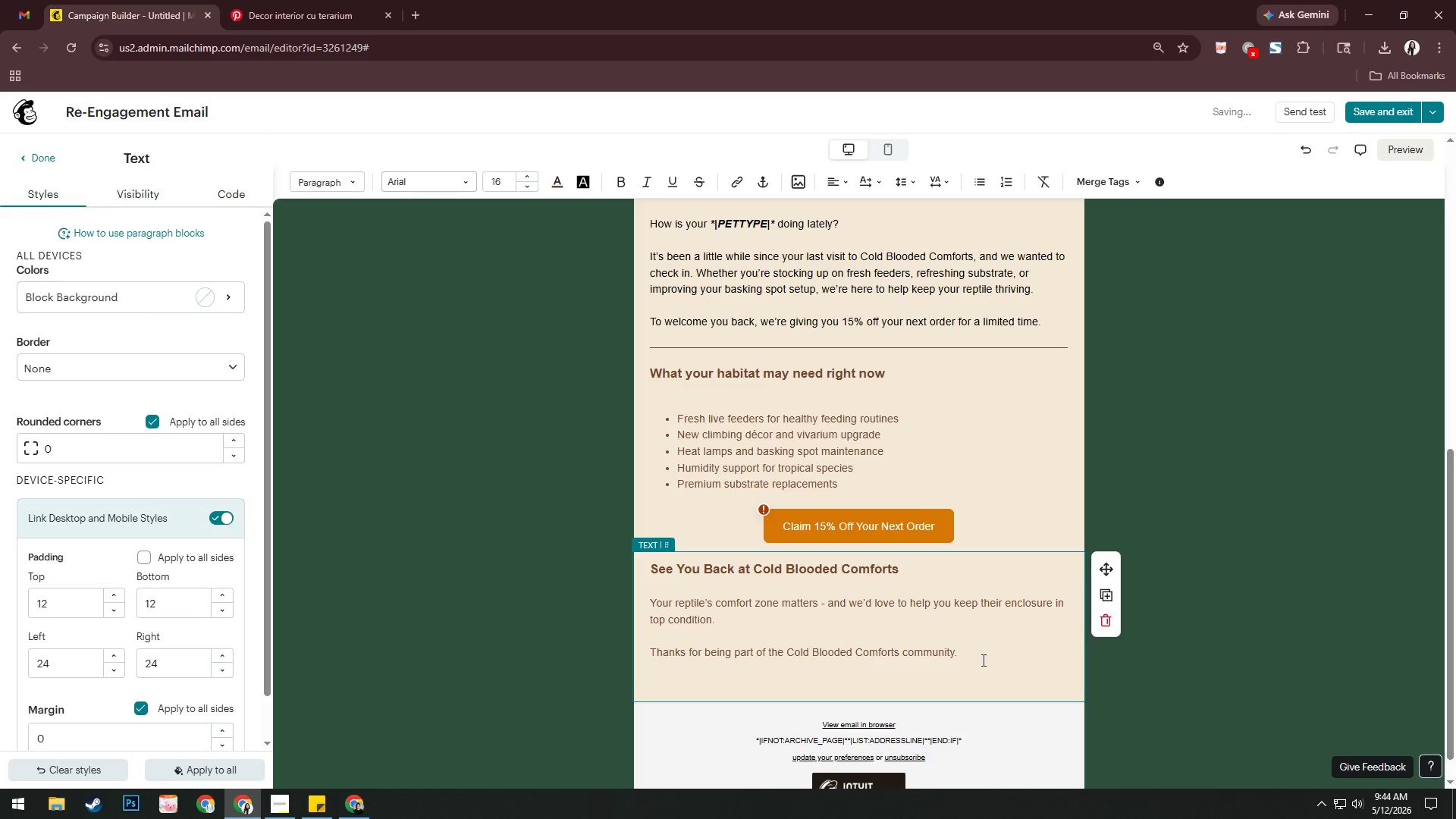 
type(- TH)
 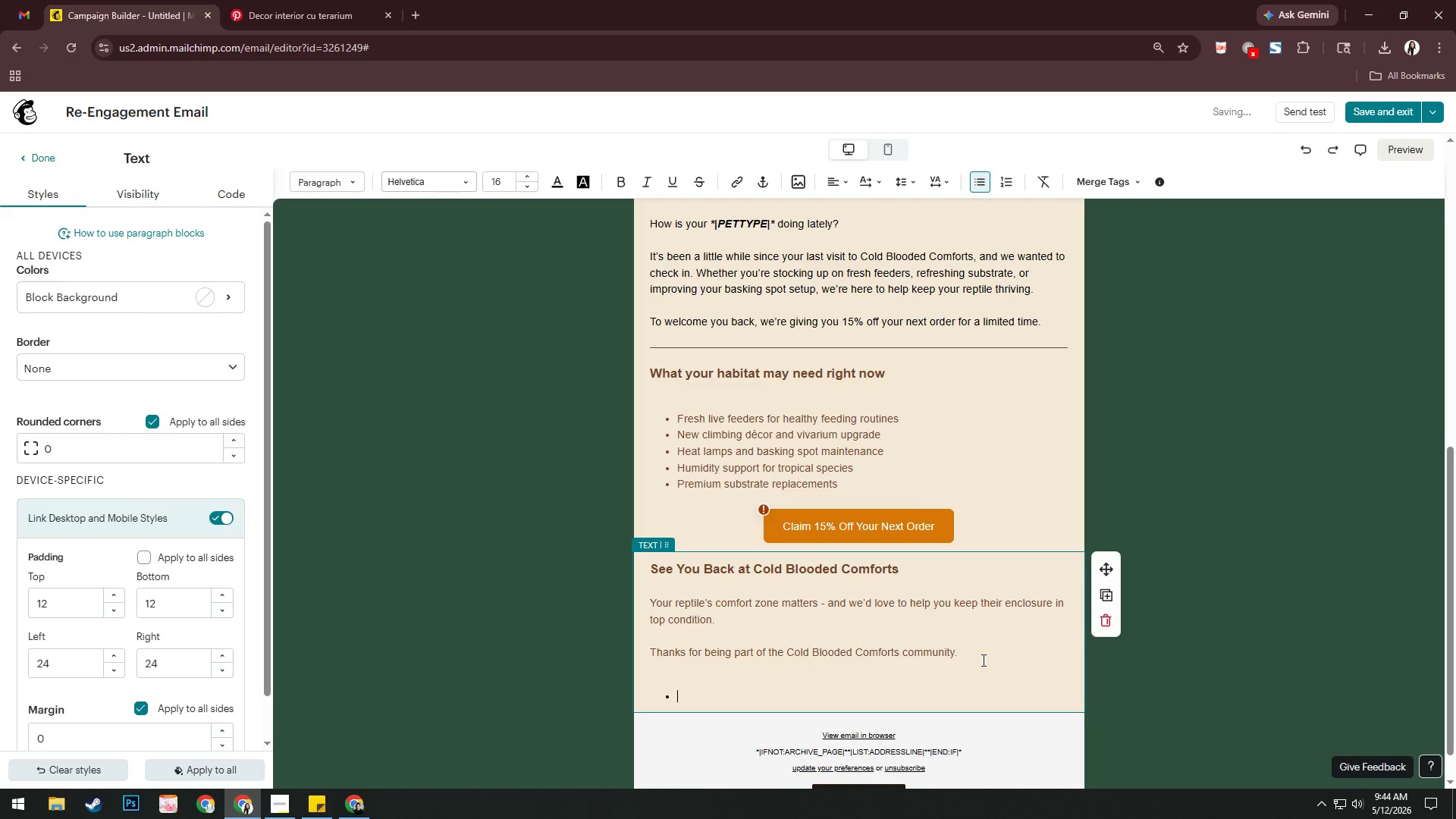 
key(Control+Z)
 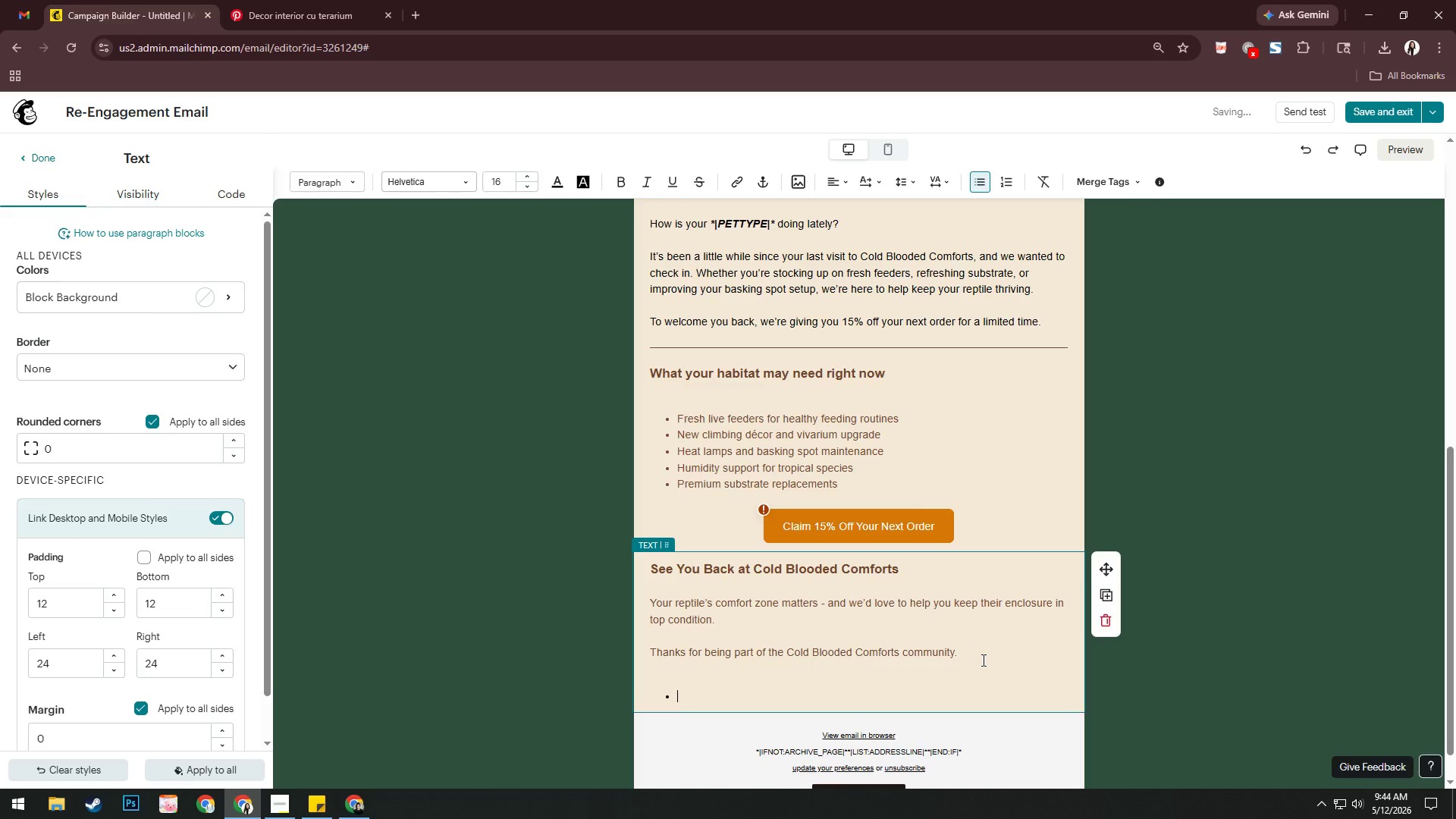 
key(Control+Z)
 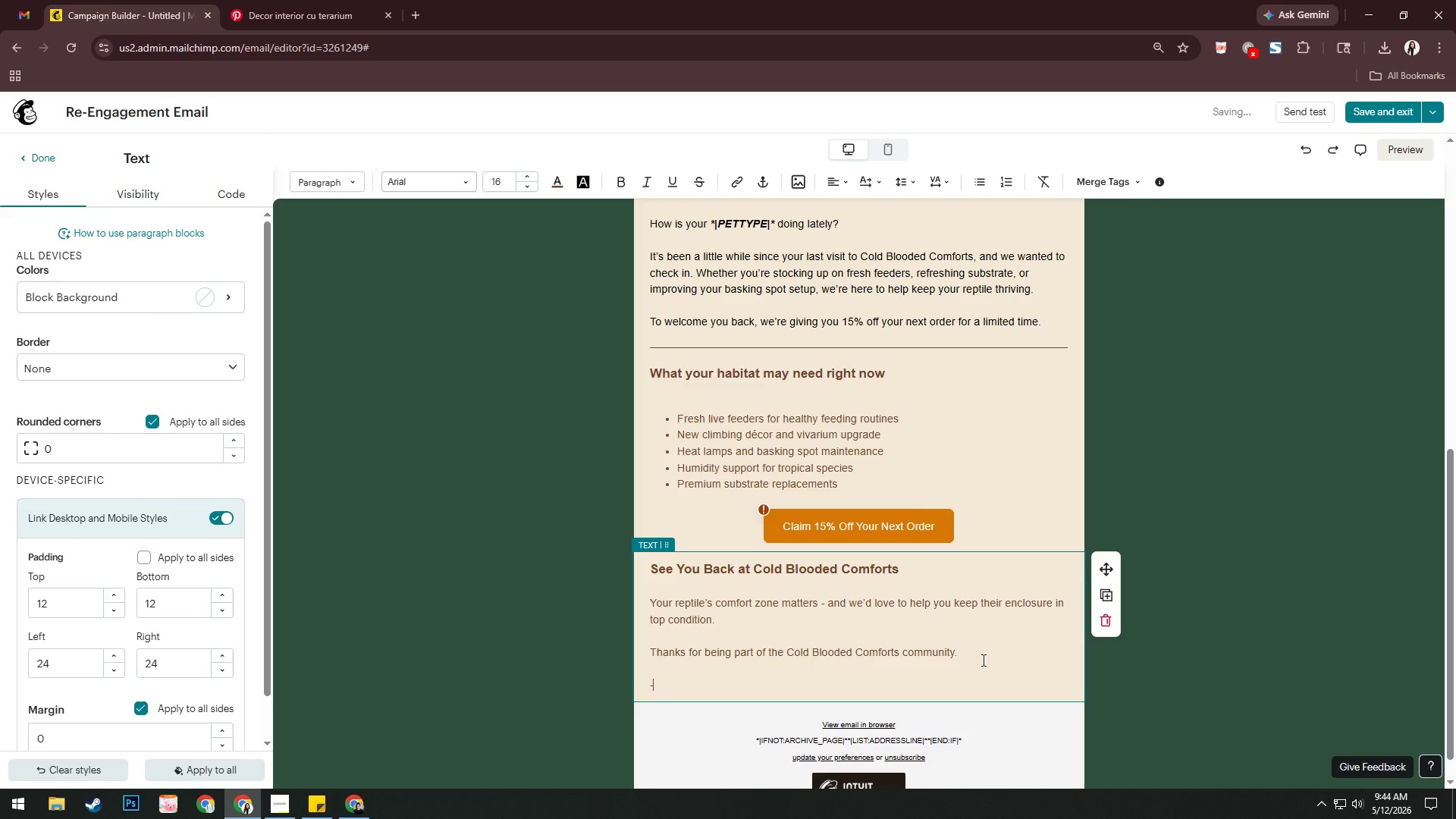 
key(Space)
 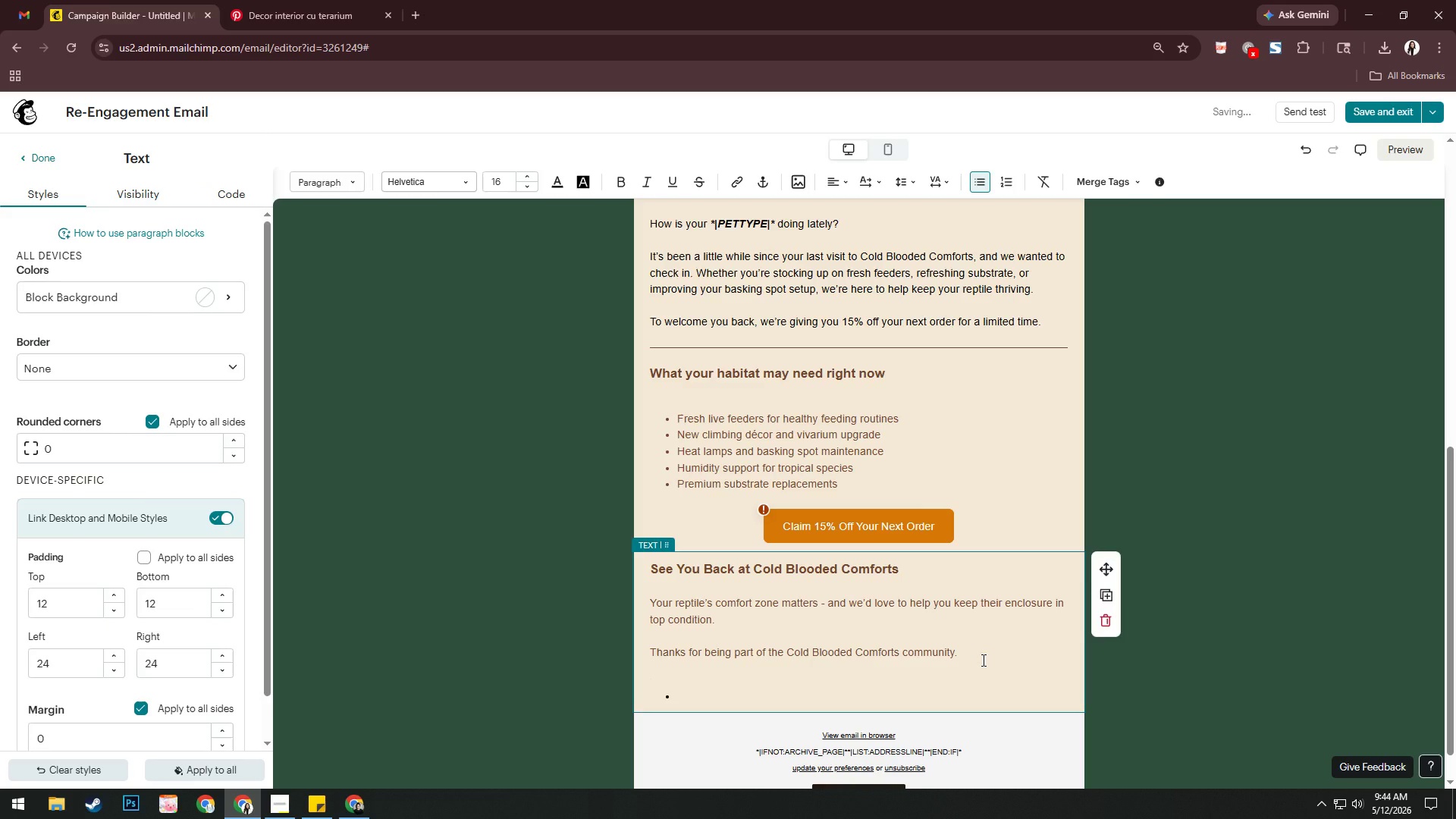 
key(Control+Z)
 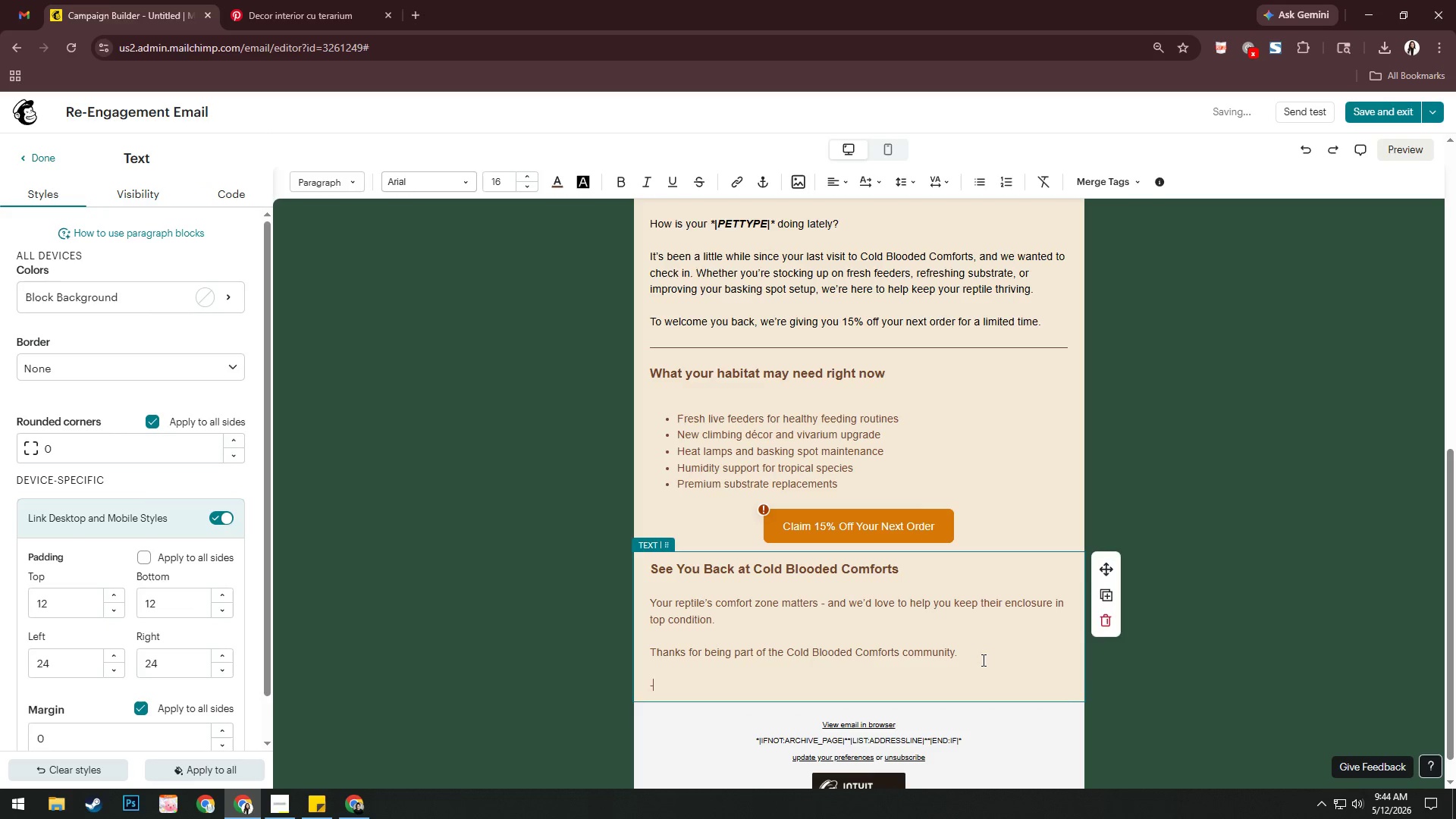 
type(The Cold Blooded COn)
key(Backspace)
type(mforts Teamn)
key(Backspace)
 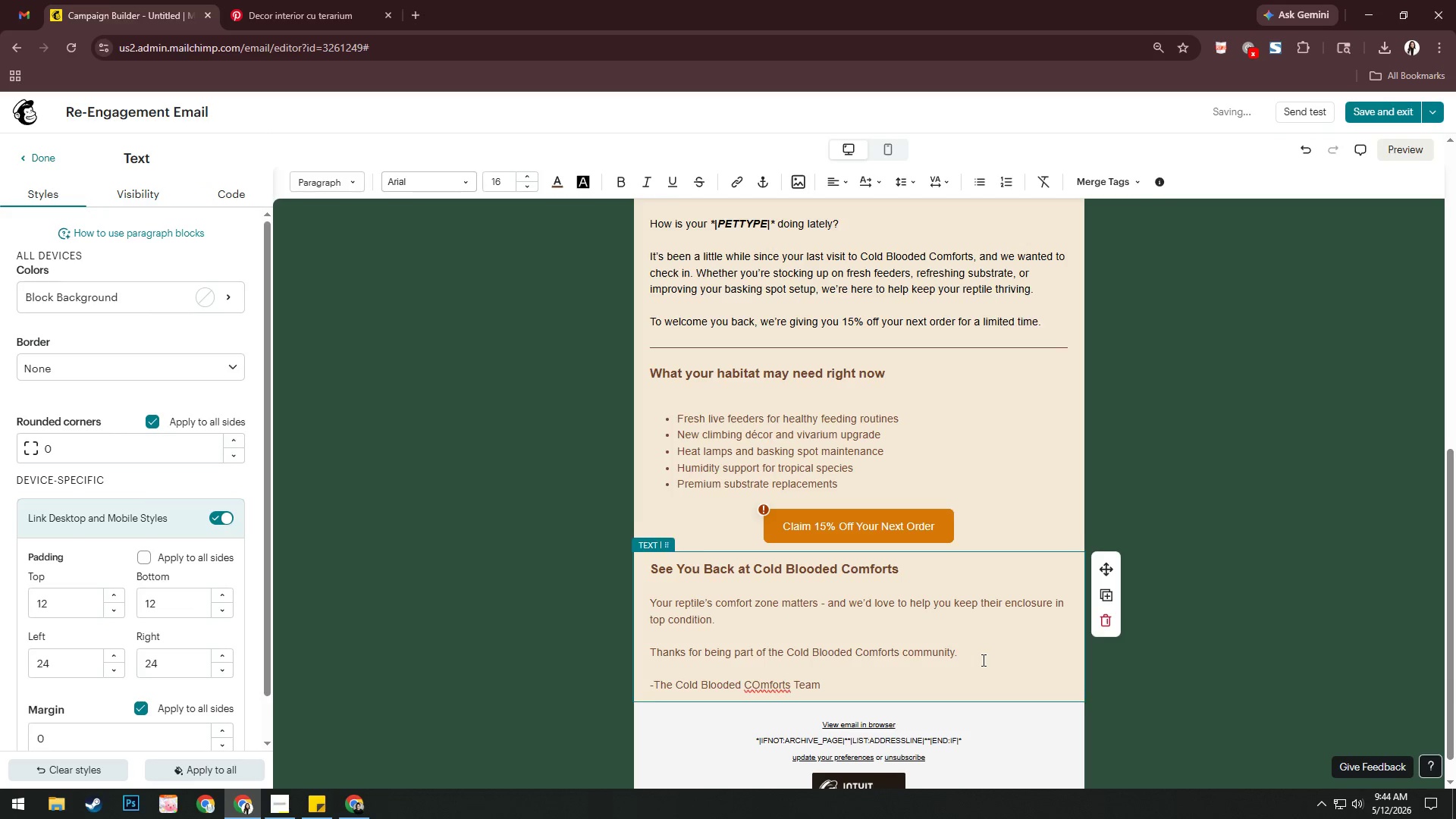 
scroll: coordinate [982, 660], scroll_direction: up, amount: 1.0
 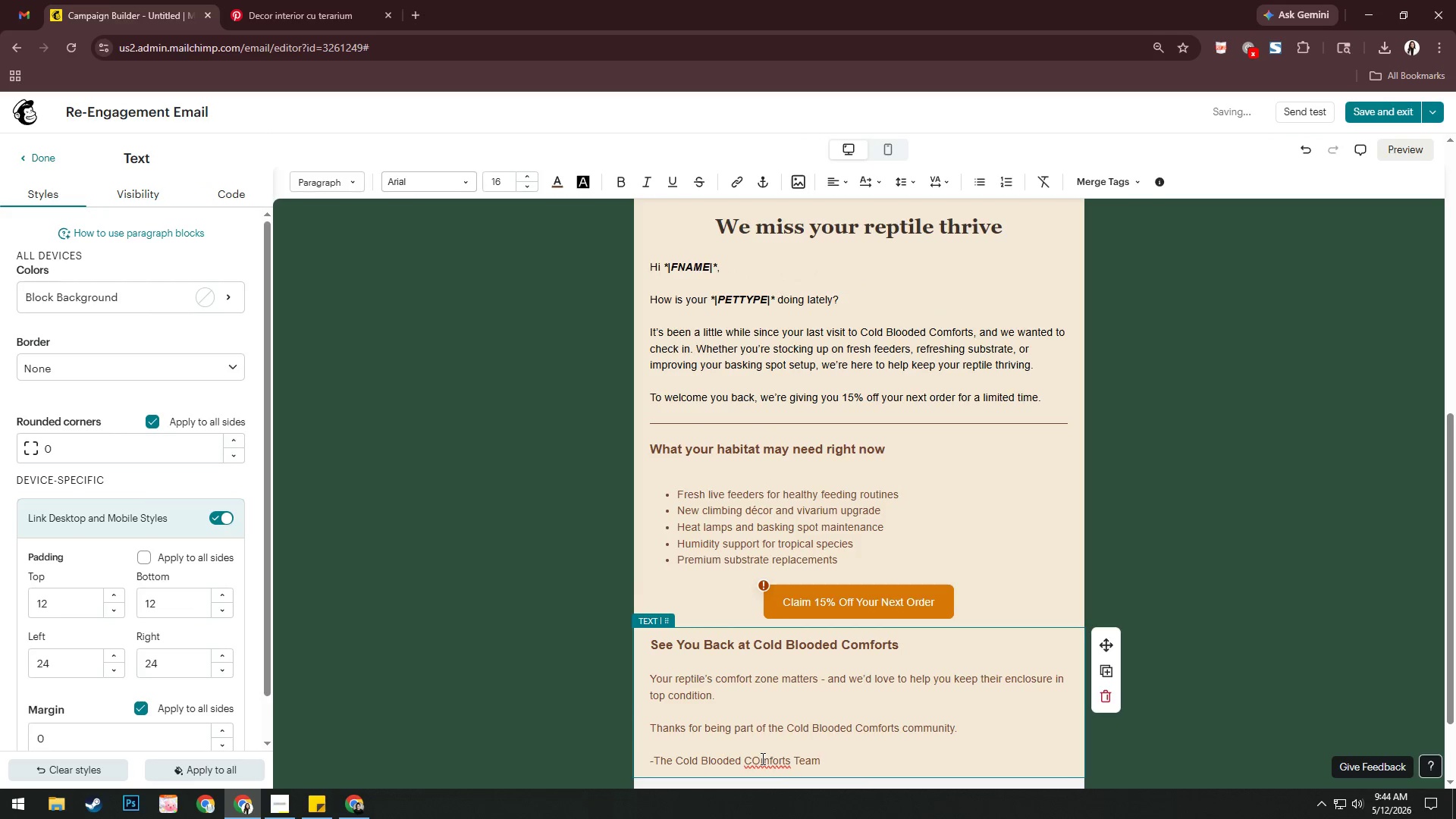 
left_click([761, 758])
 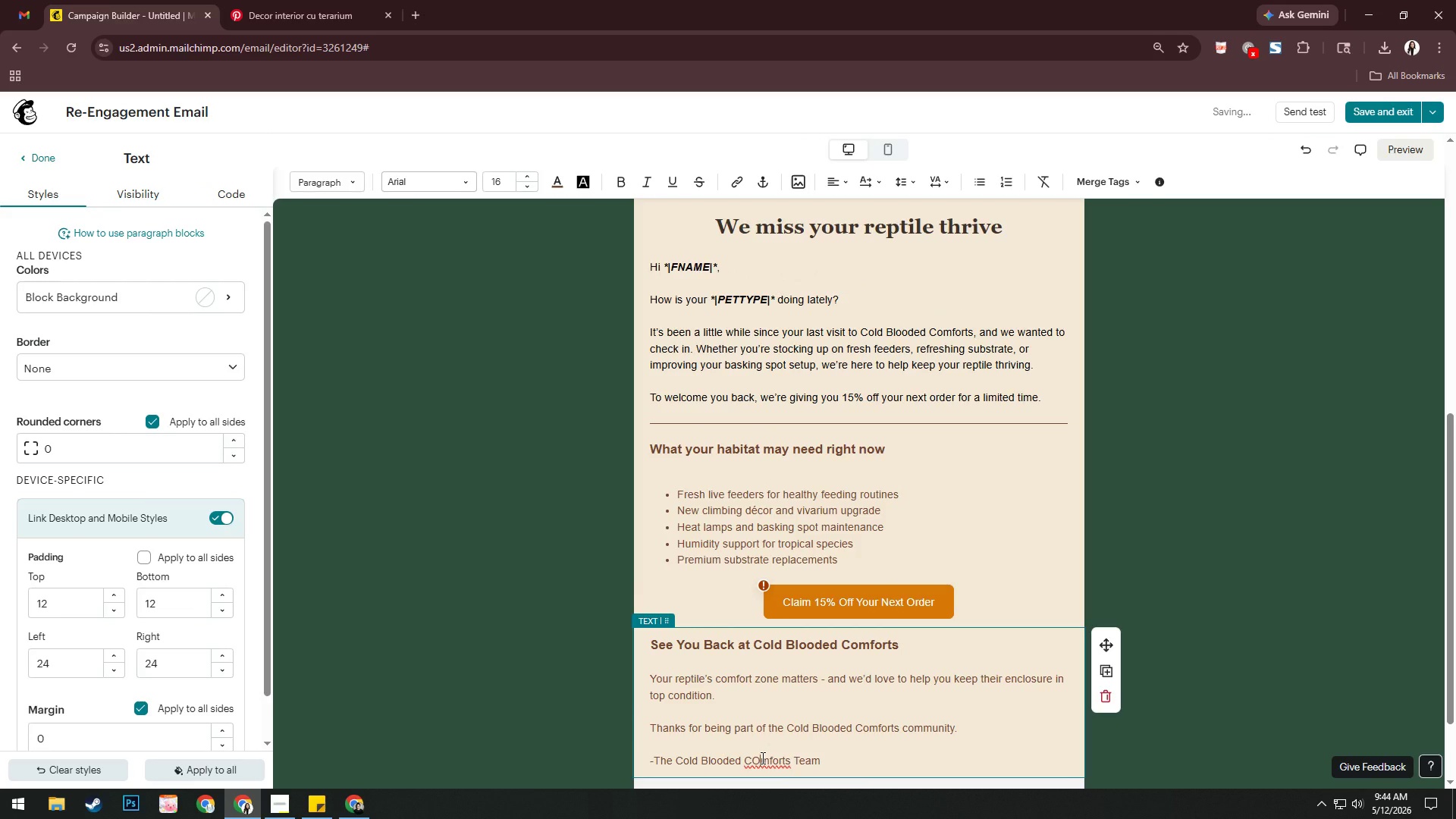 
key(Backspace)
 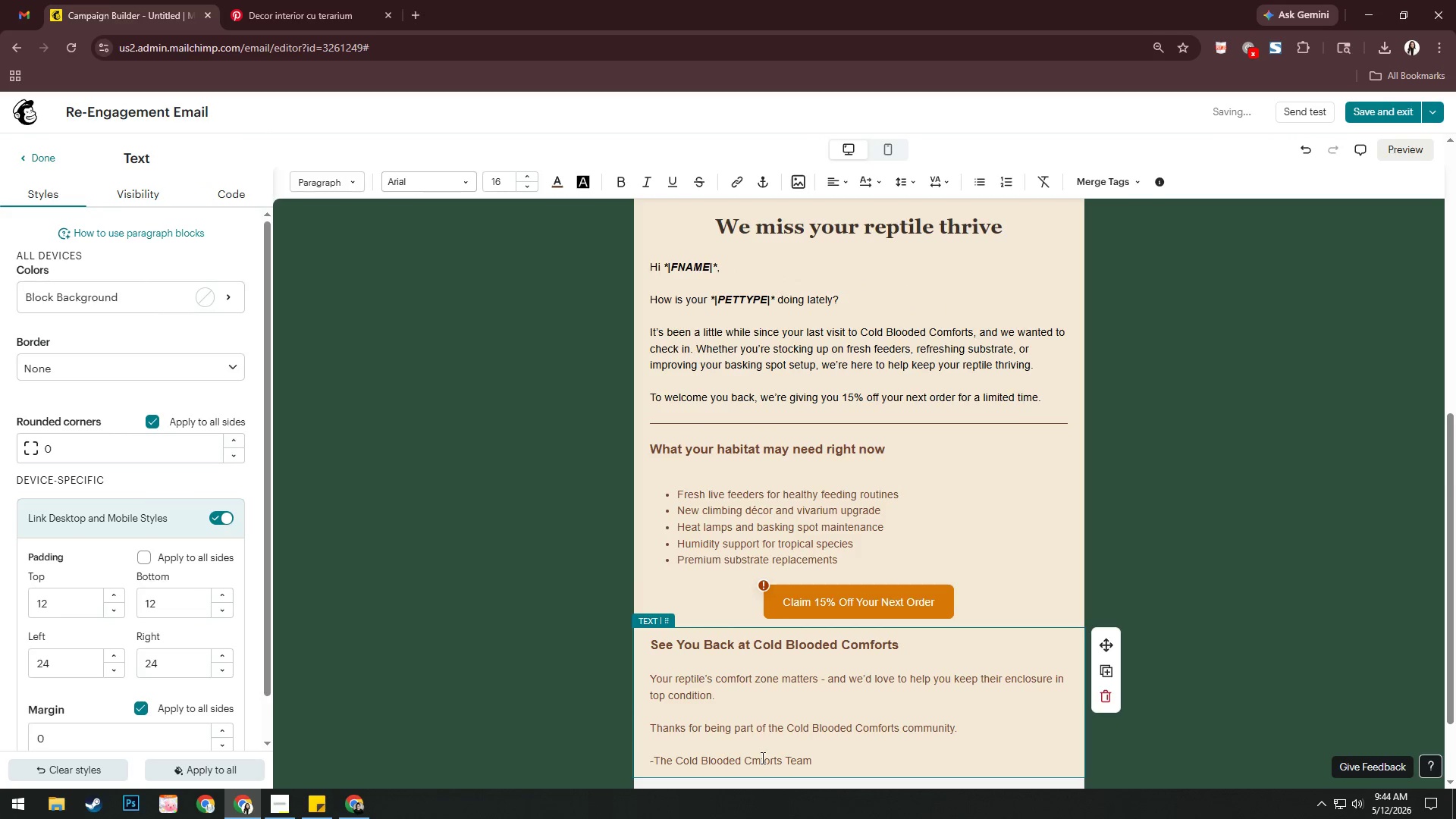 
key(O)
 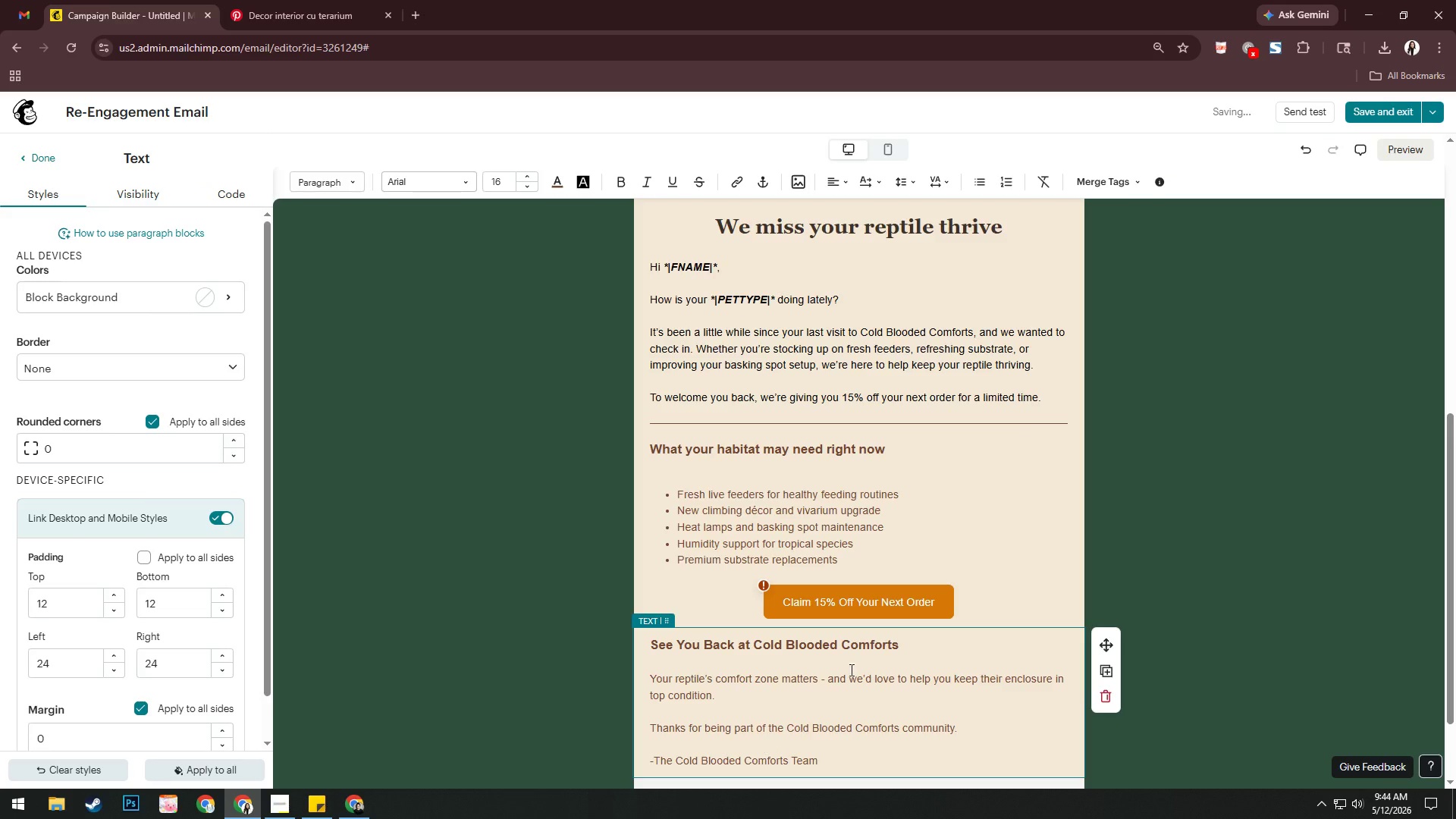 
scroll: coordinate [871, 642], scroll_direction: down, amount: 10.0
 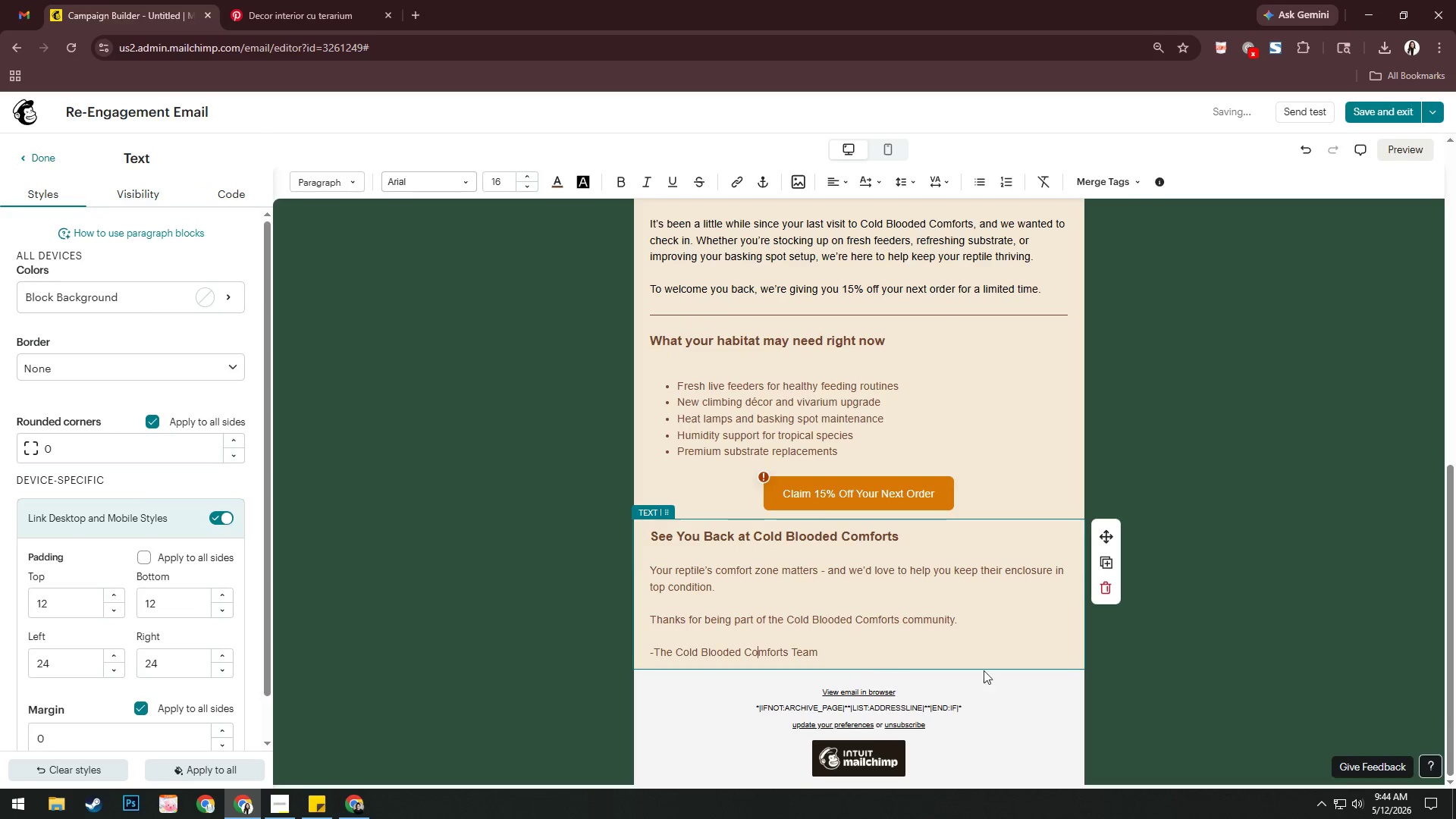 
left_click([1247, 613])
 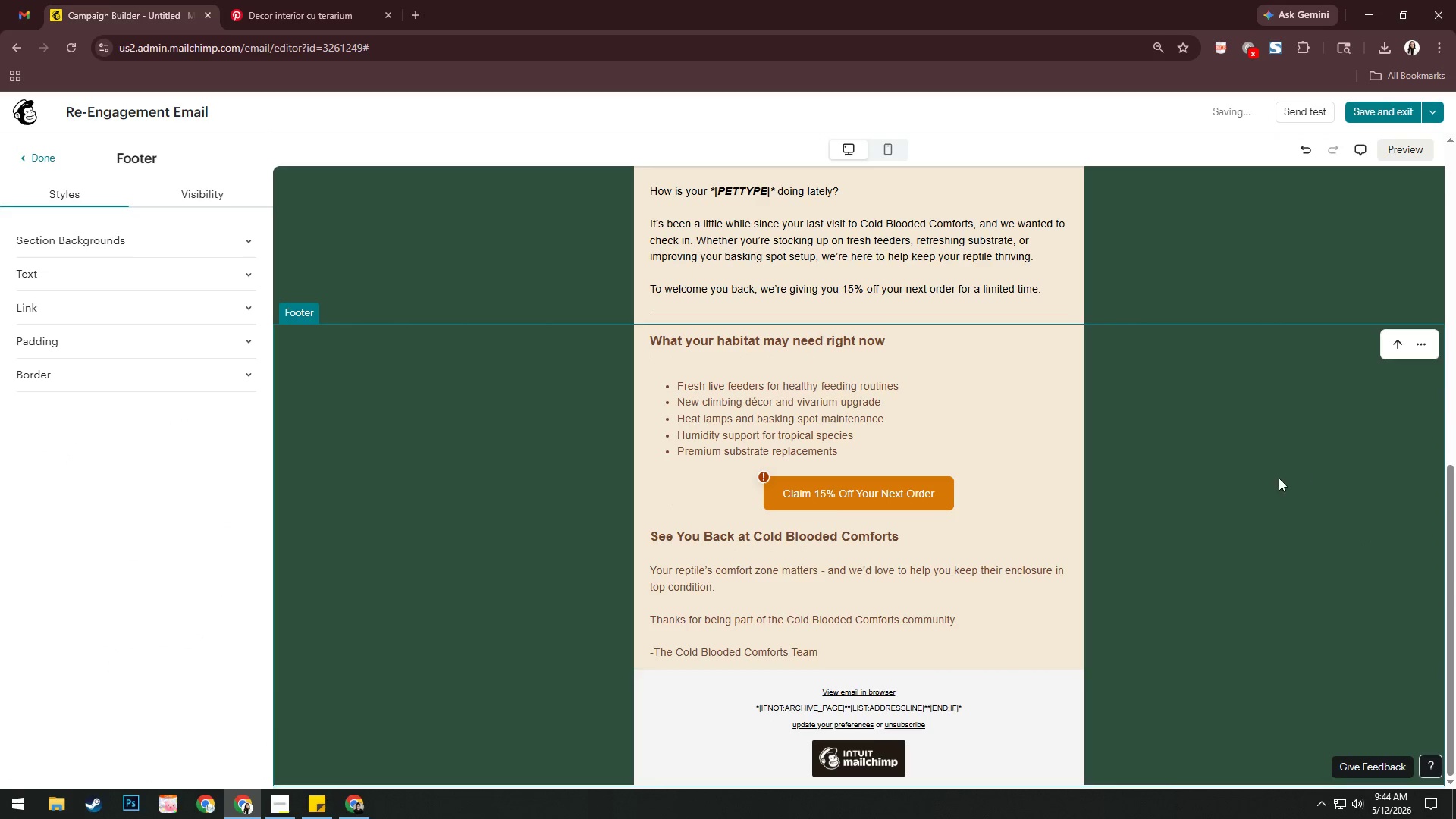 
scroll: coordinate [1012, 640], scroll_direction: down, amount: 2.0
 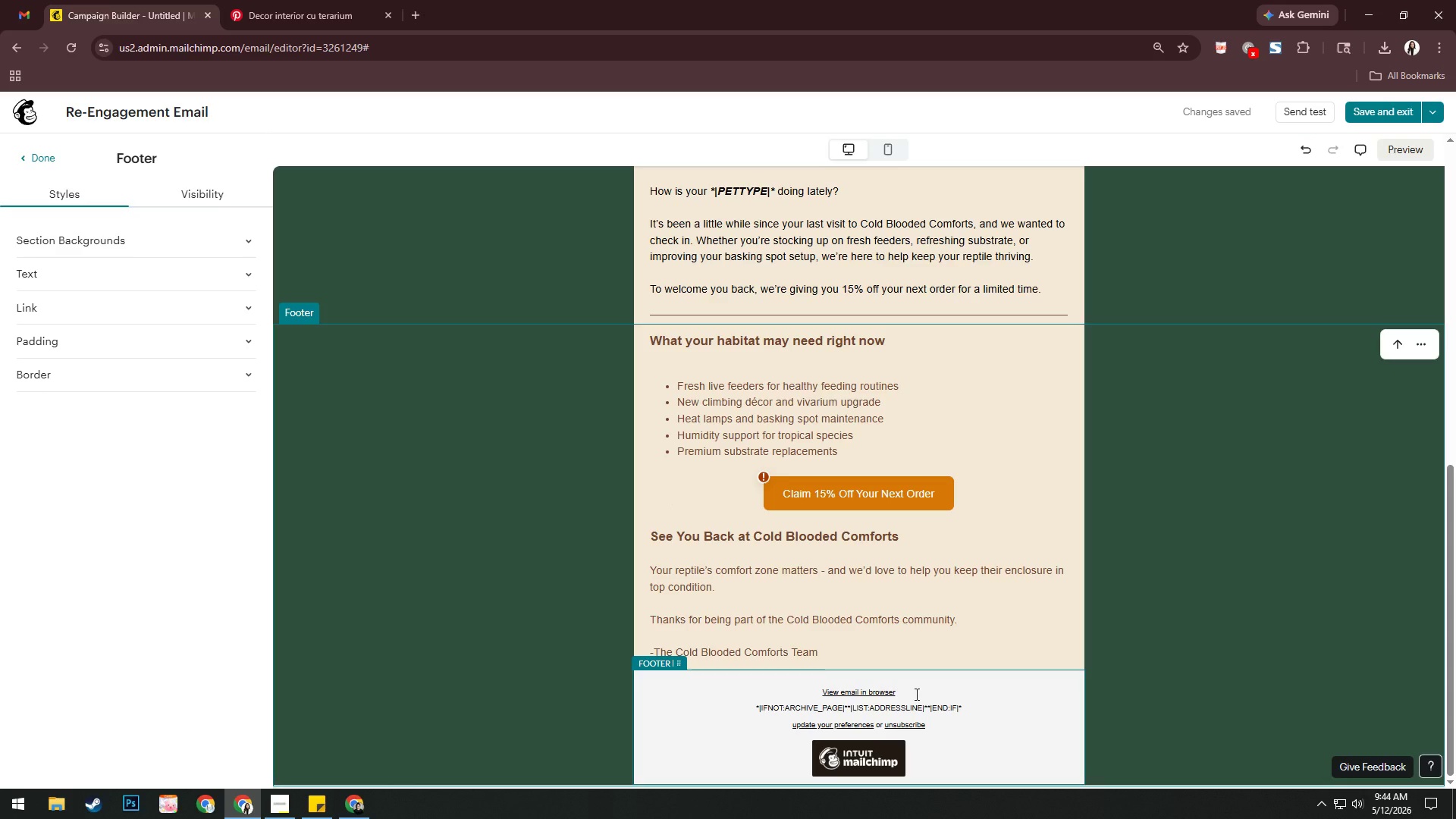 
wait(12.1)
 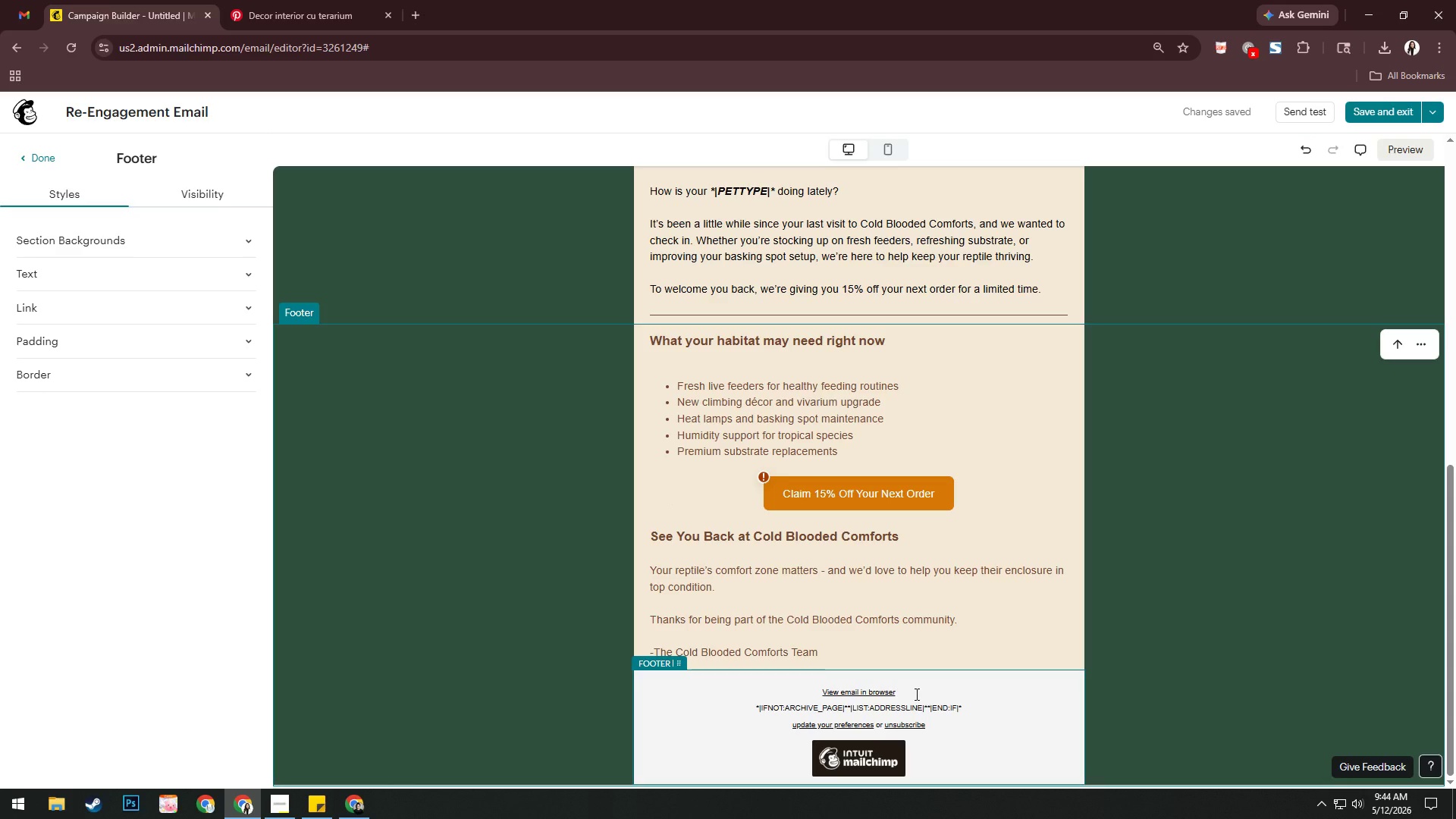 
left_click_drag(start_coordinate=[979, 703], to_coordinate=[781, 695])
 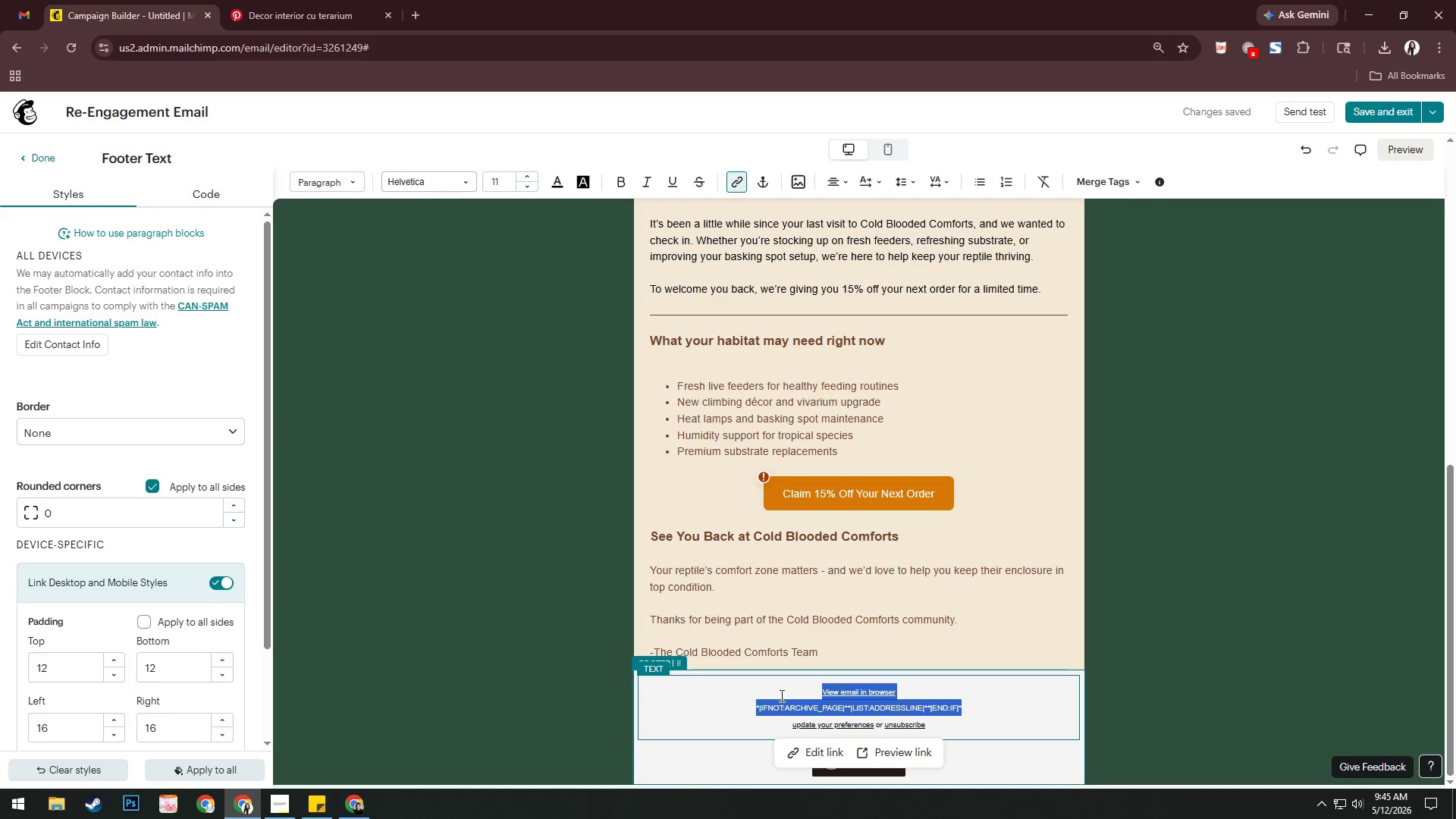 
key(Backspace)
type(Cold Blooded Conforts )
 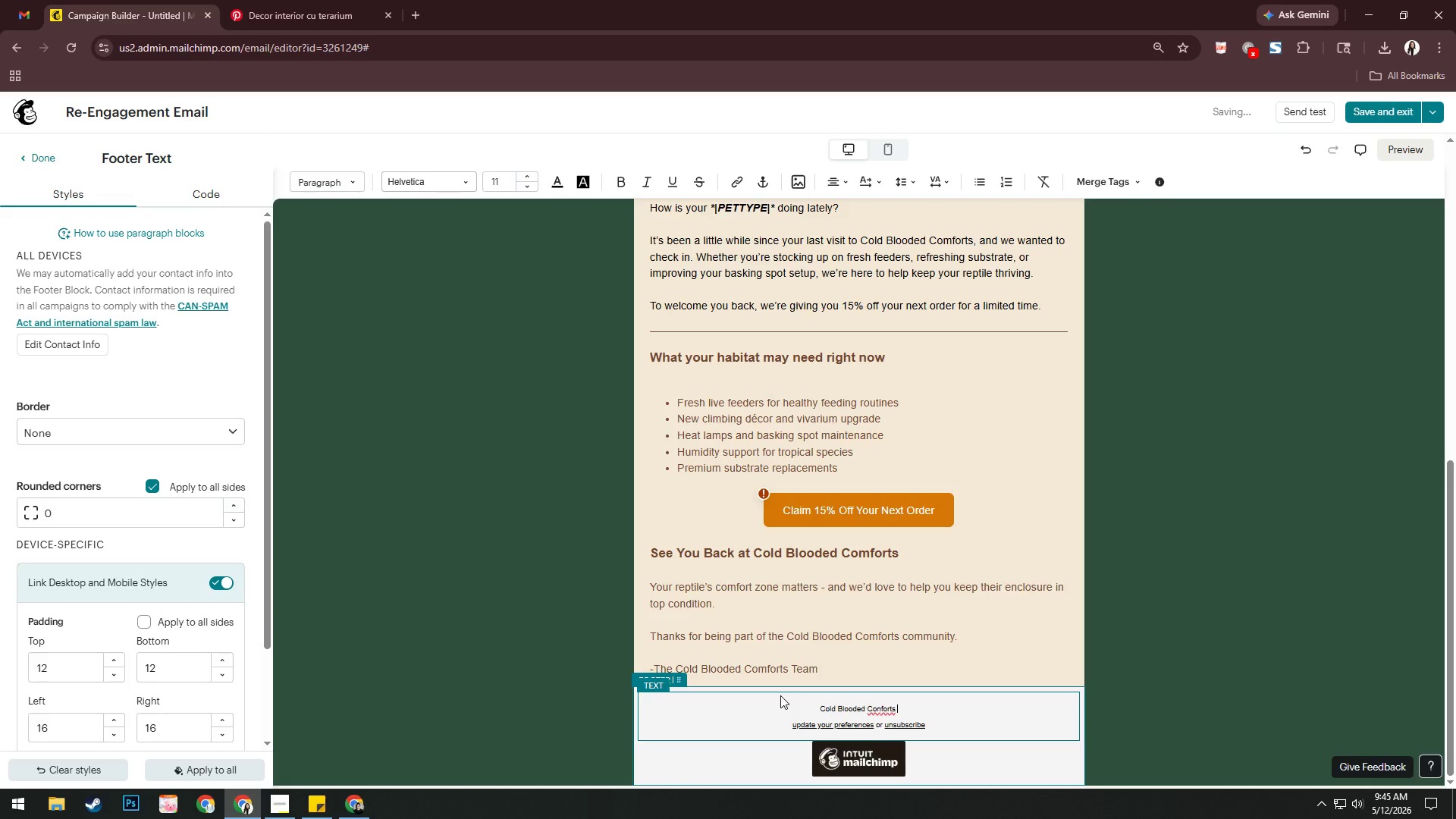 
hold_key(key=ShiftLeft, duration=0.31)
 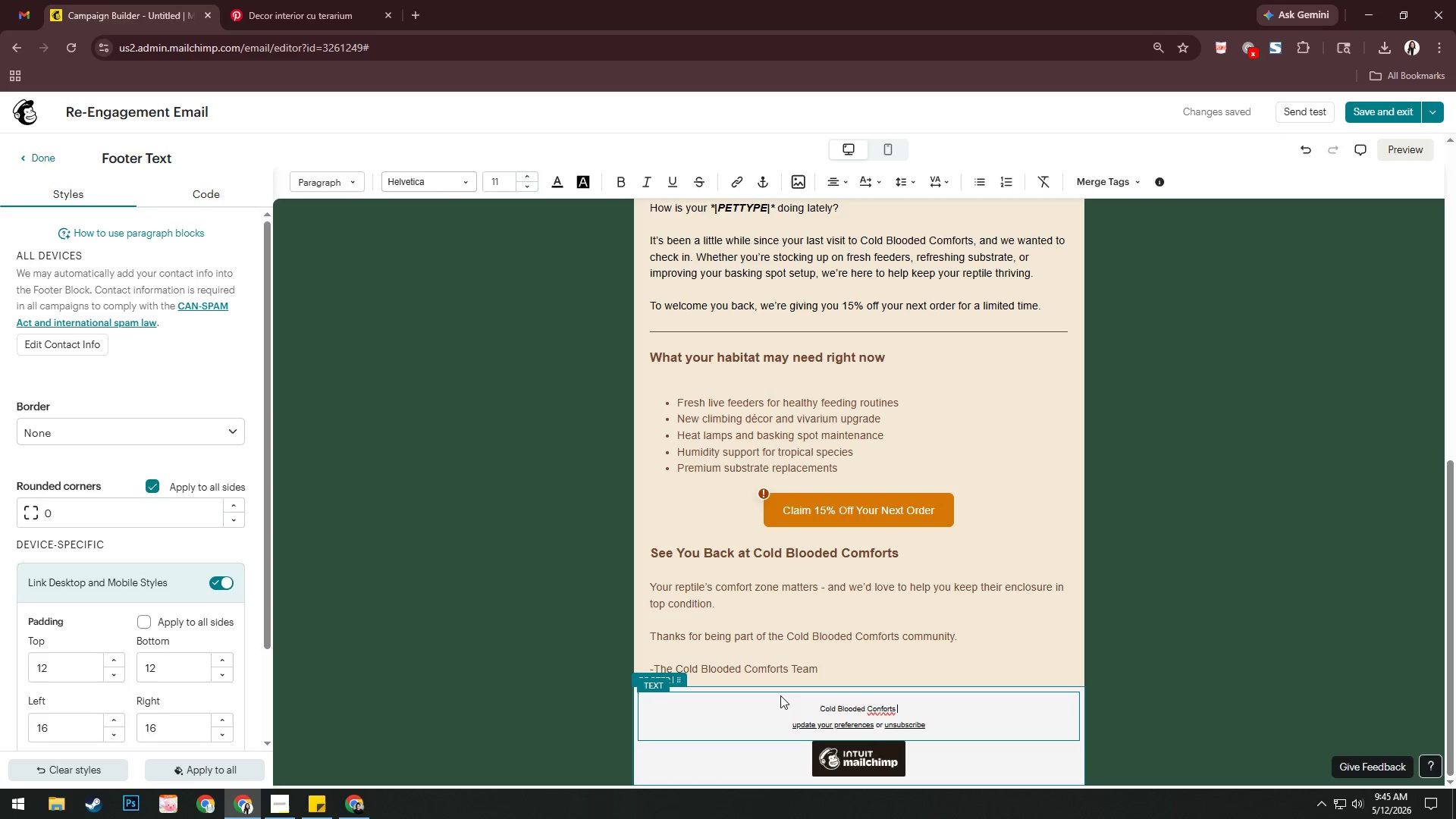 
wait(5.5)
 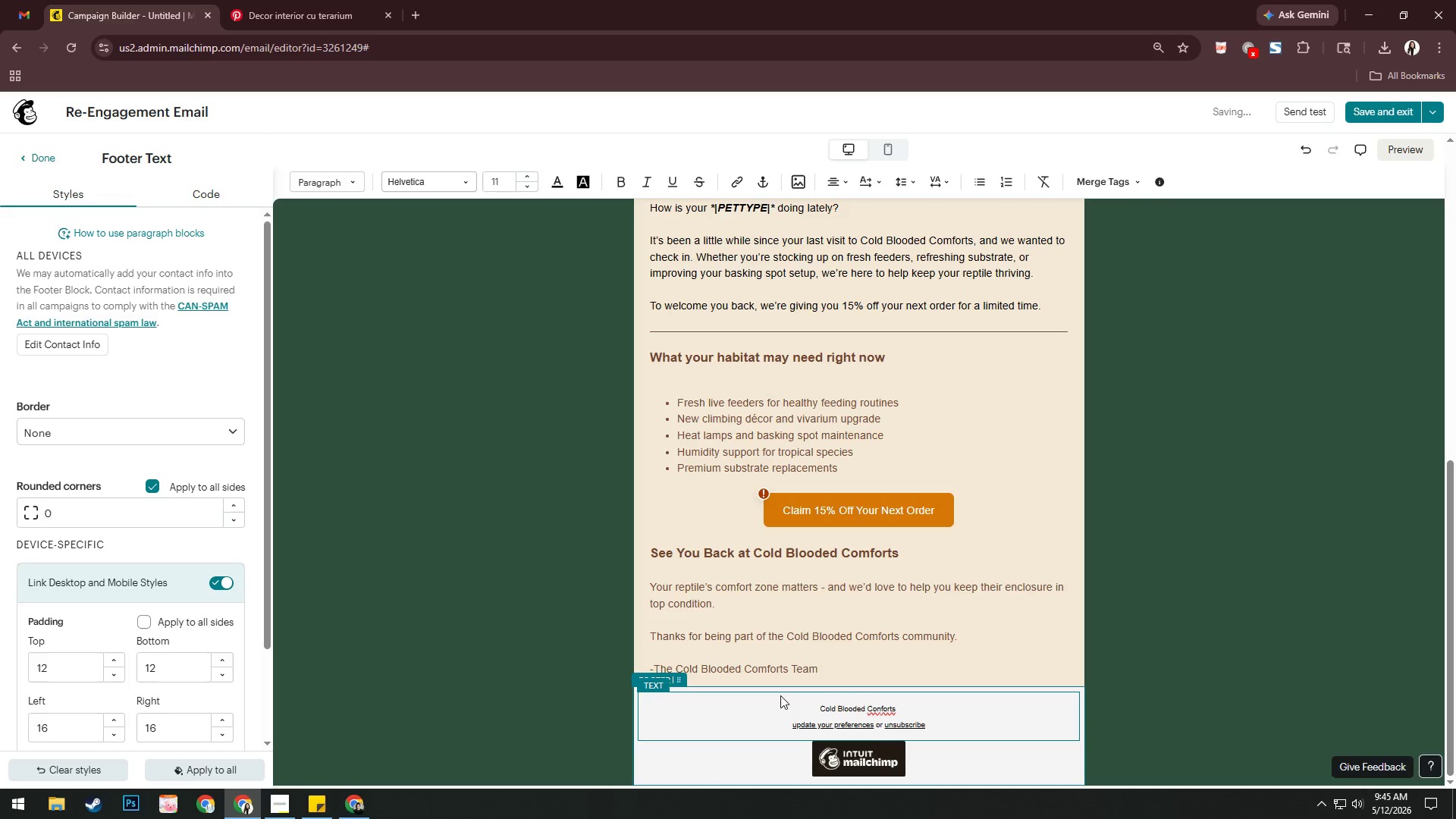 
scroll: coordinate [1075, 530], scroll_direction: up, amount: 16.0
 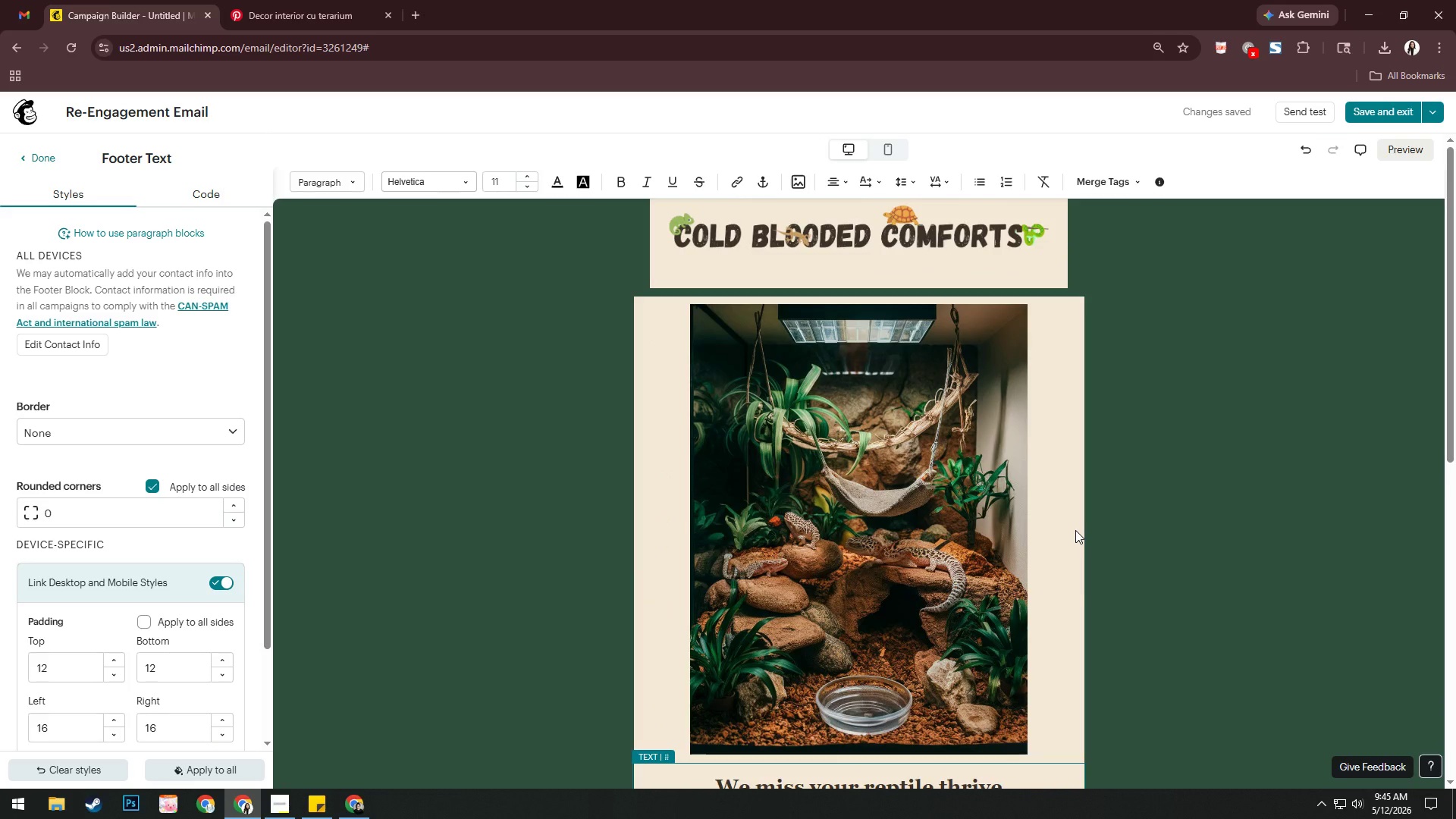 
scroll: coordinate [1075, 530], scroll_direction: down, amount: 17.0
 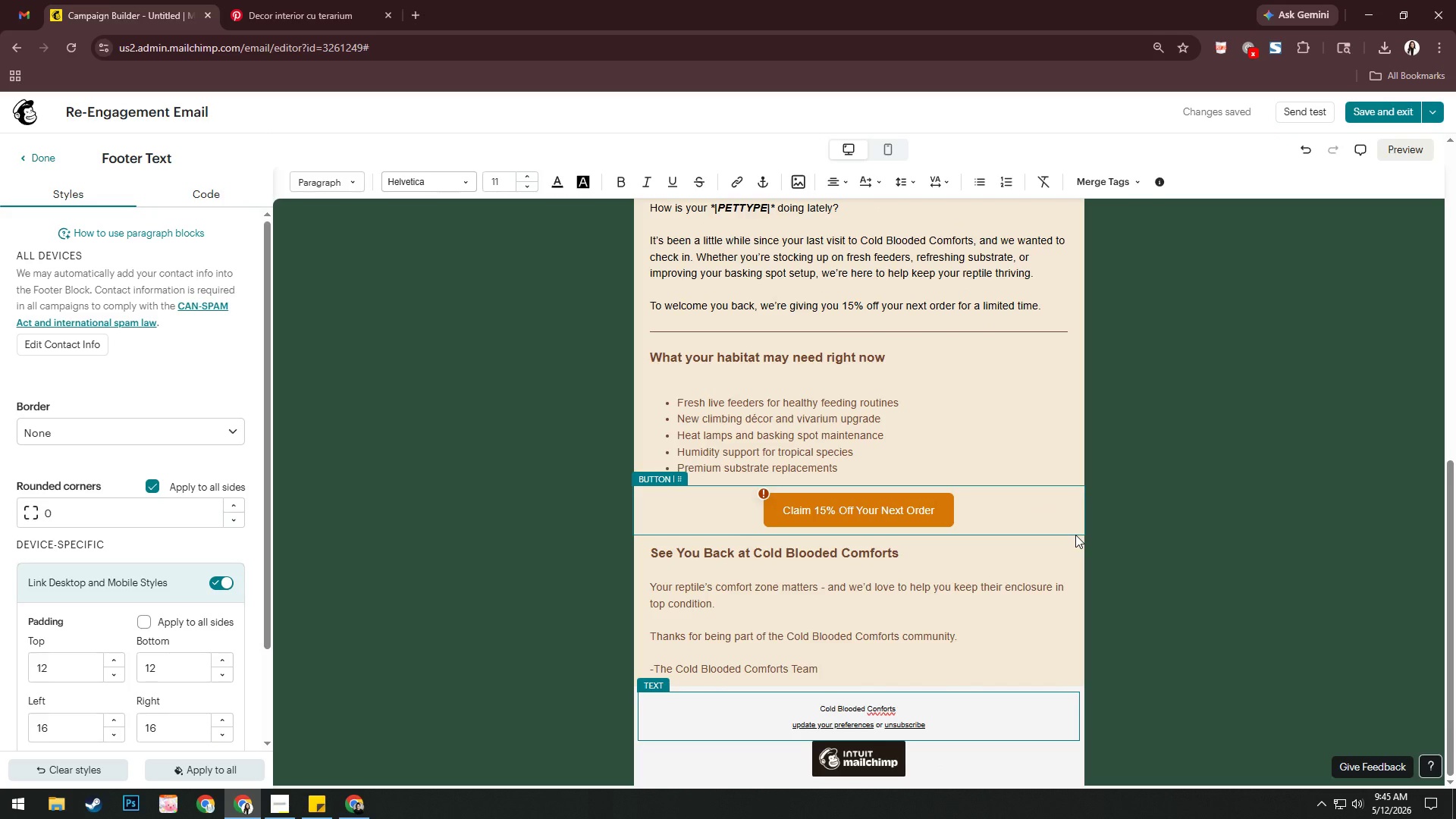 
key(Backspace)
 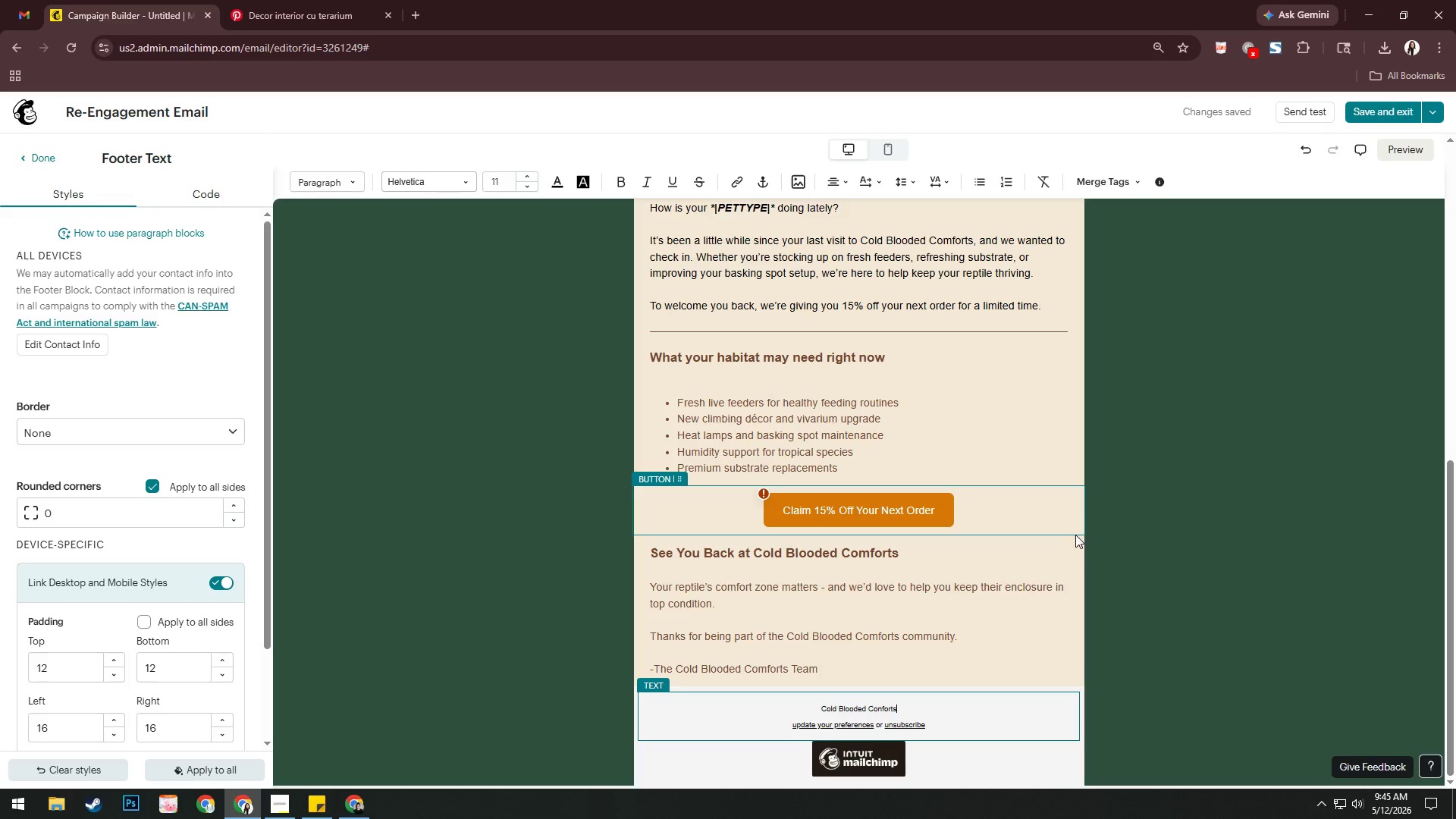 
wait(16.7)
 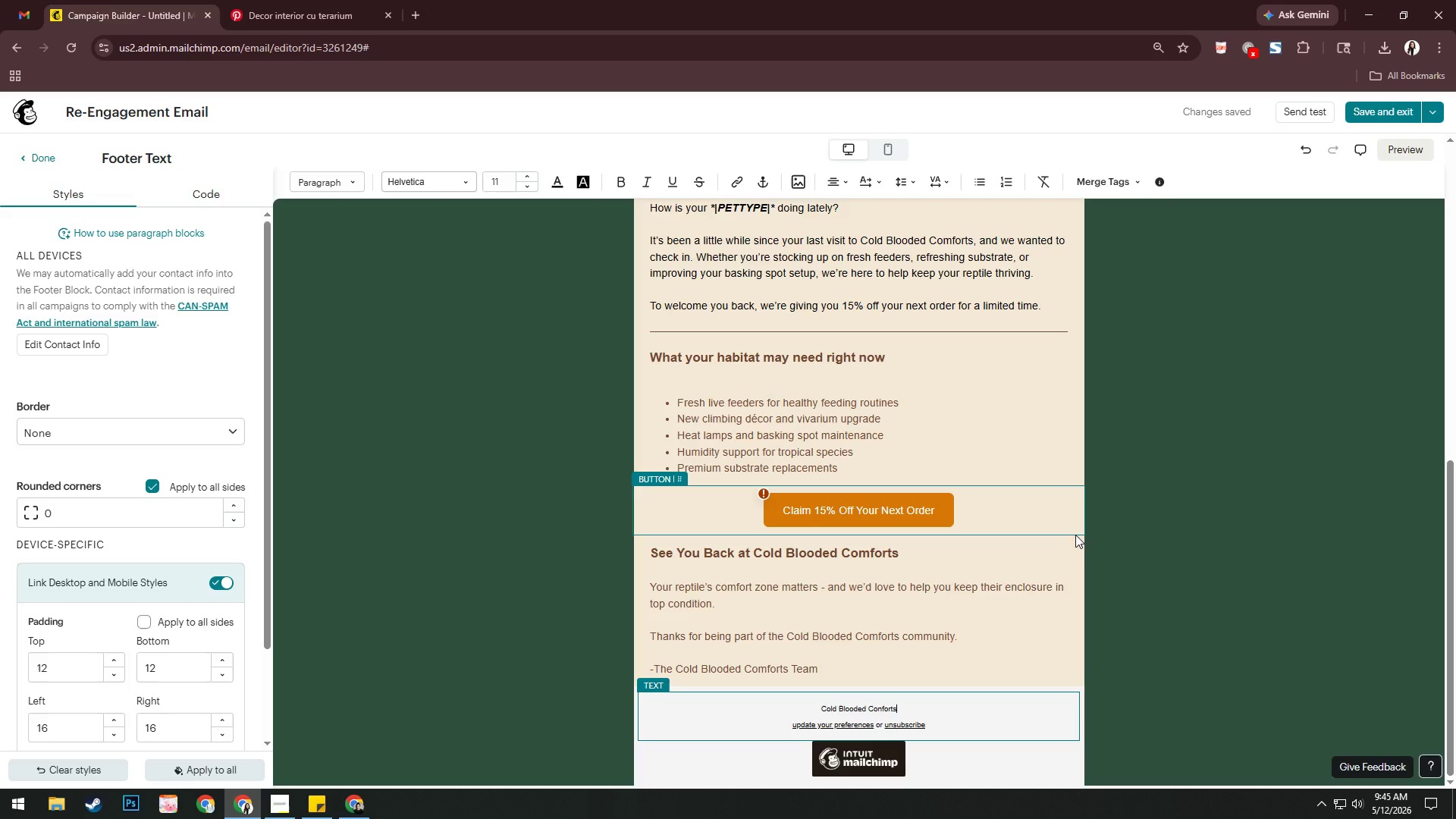 
key(Alt+Tab)